 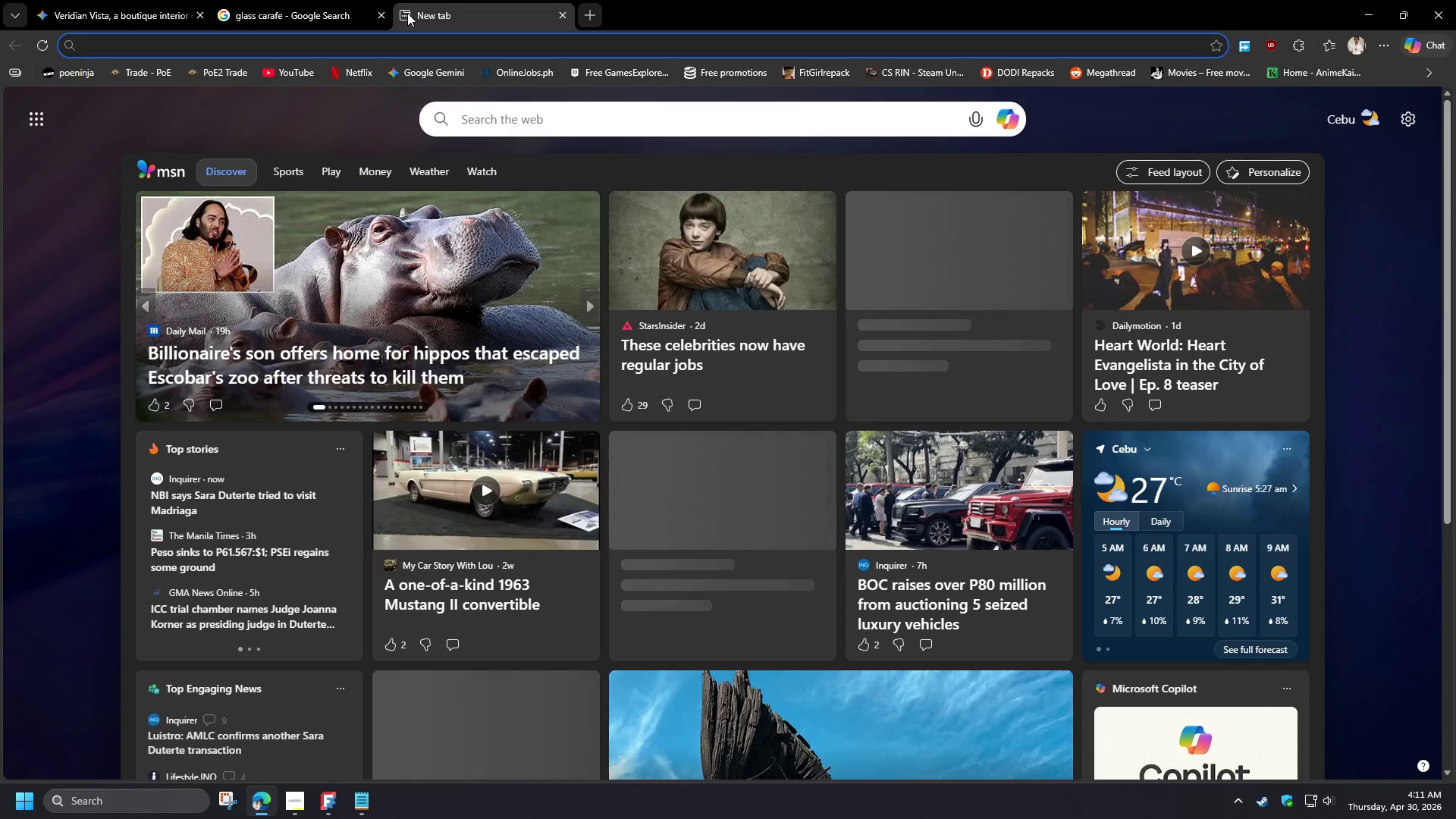 
type(common)
 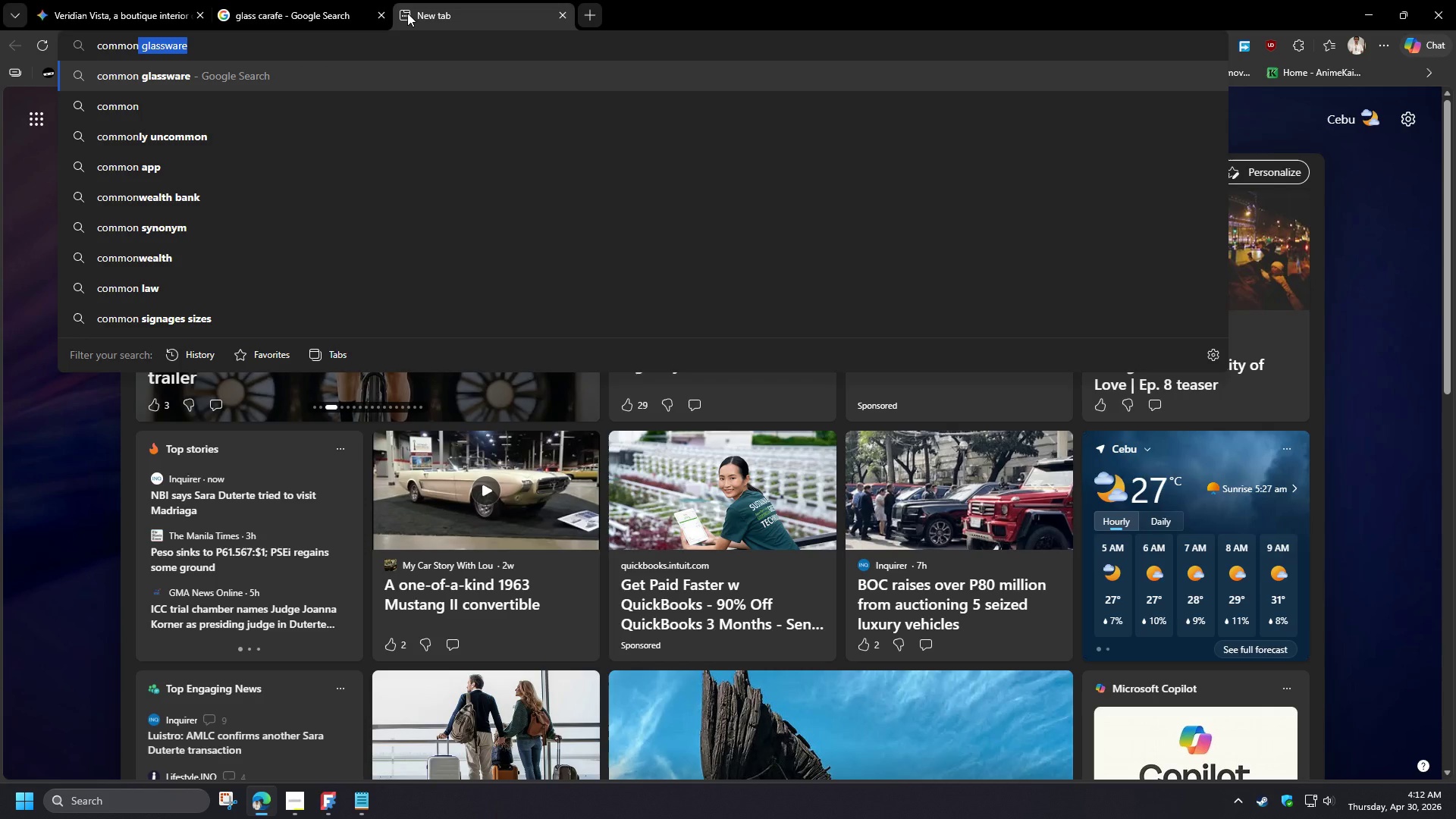 
type( phone size in mm)
 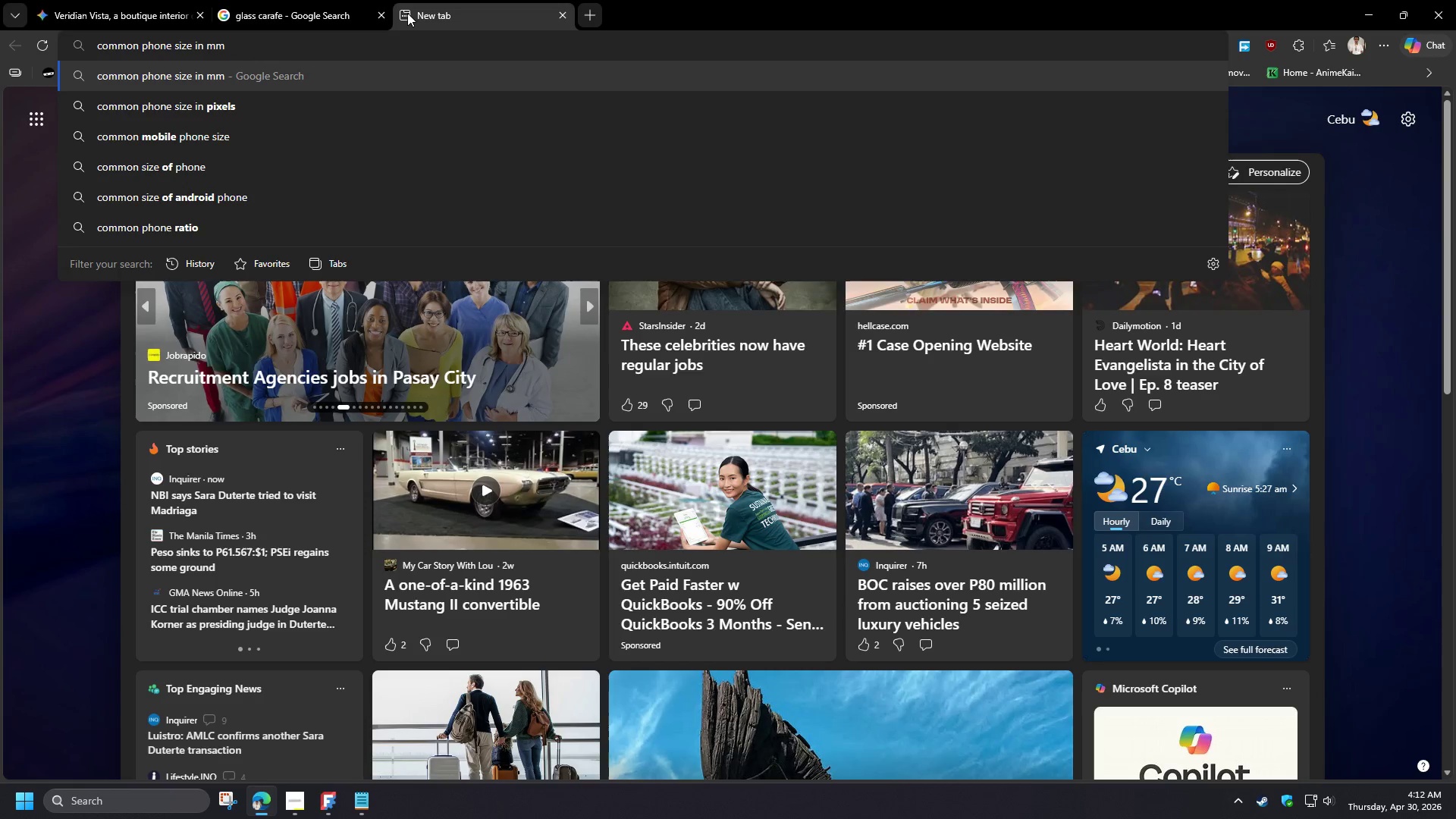 
key(ArrowUp)
 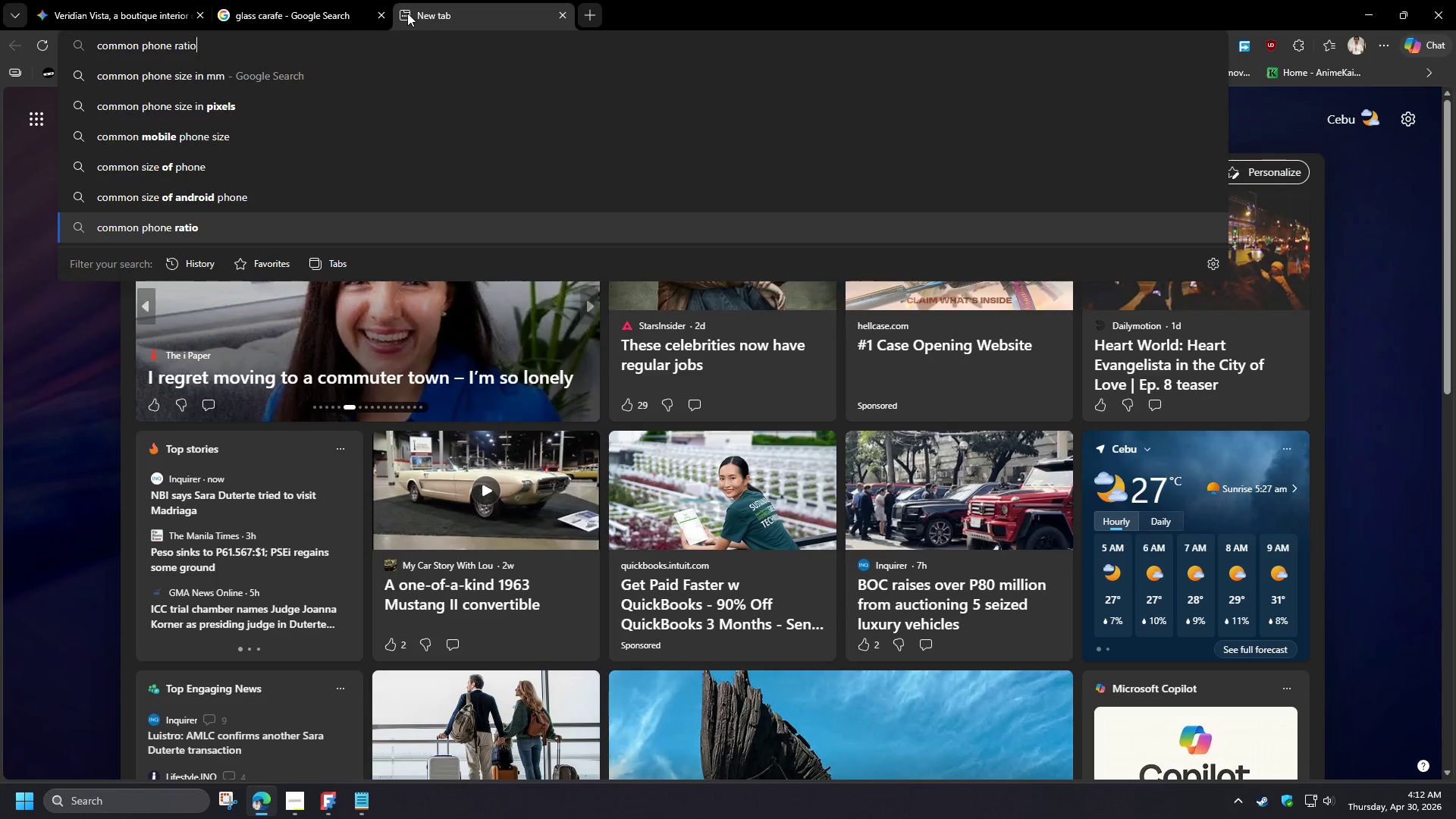 
key(ArrowUp)
 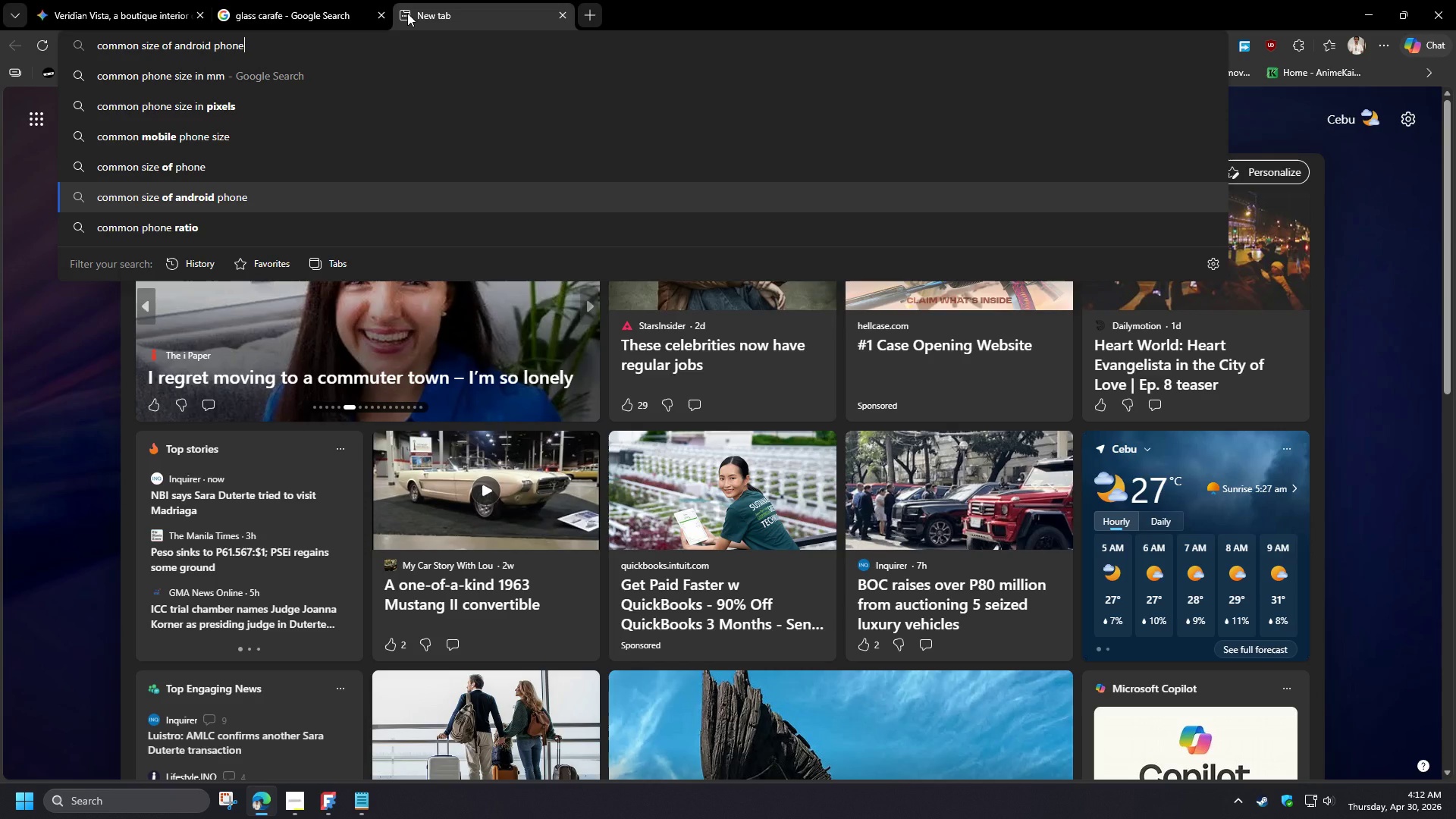 
key(Backspace)
 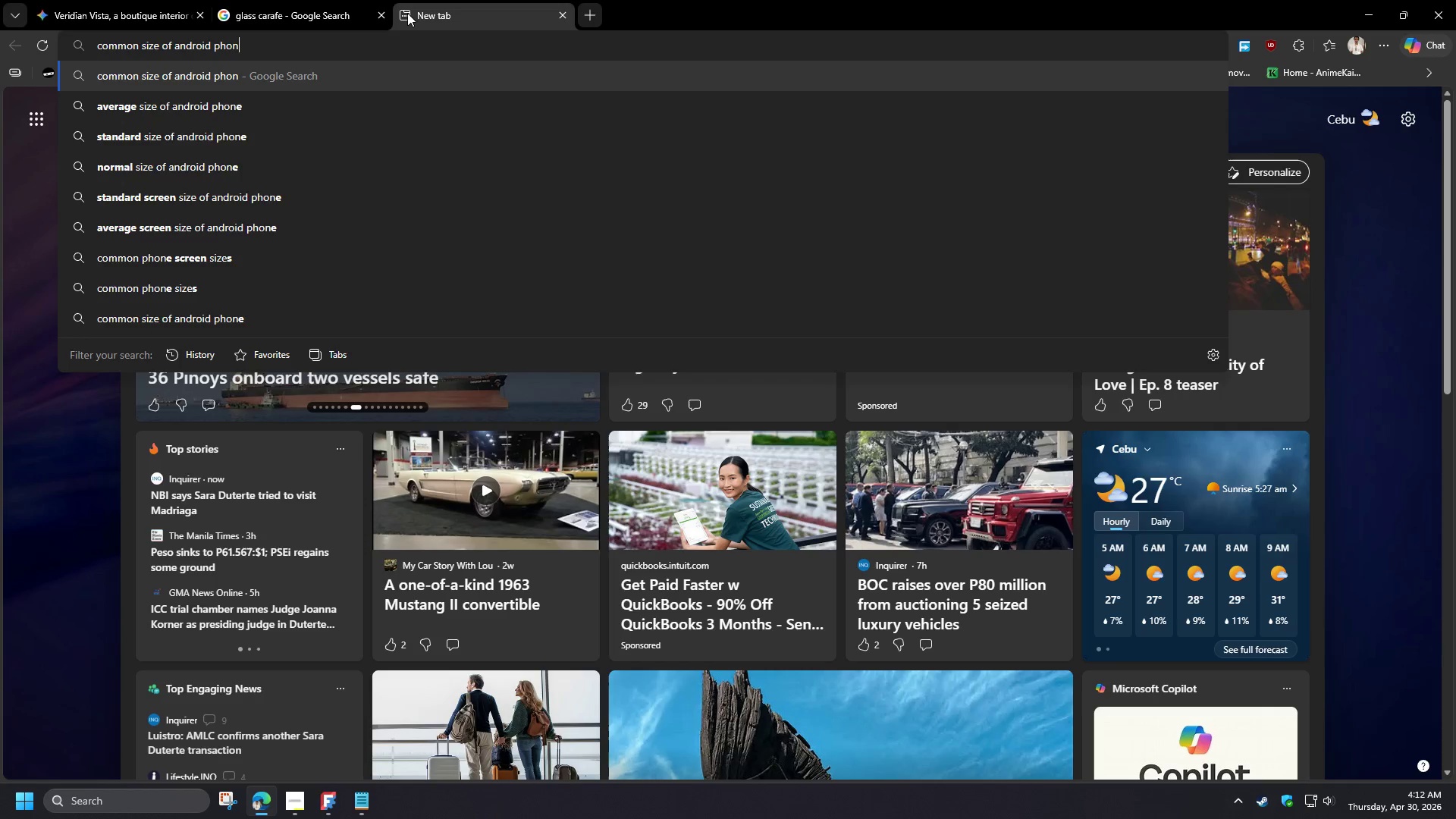 
key(Backspace)
 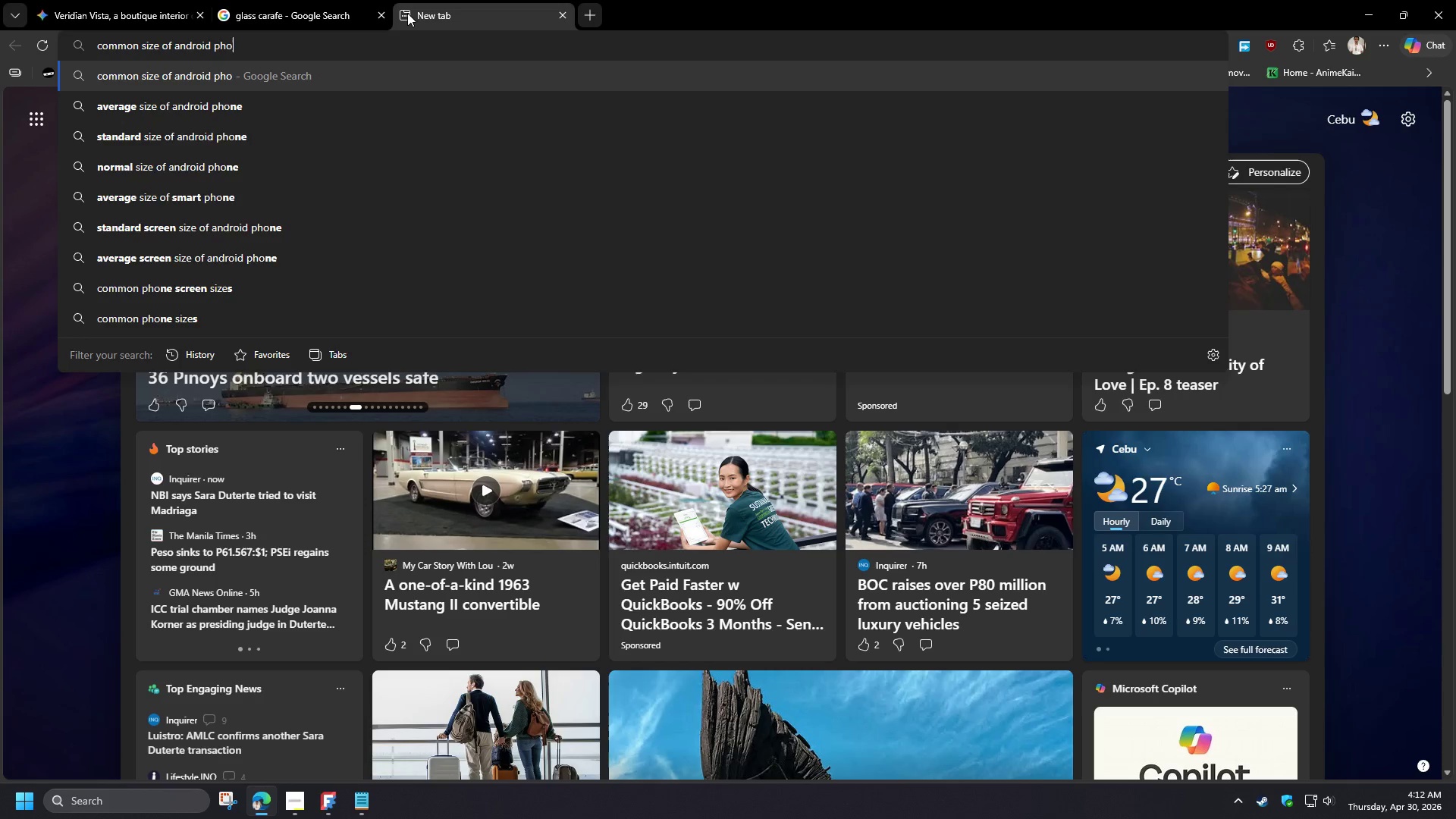 
key(Backspace)
 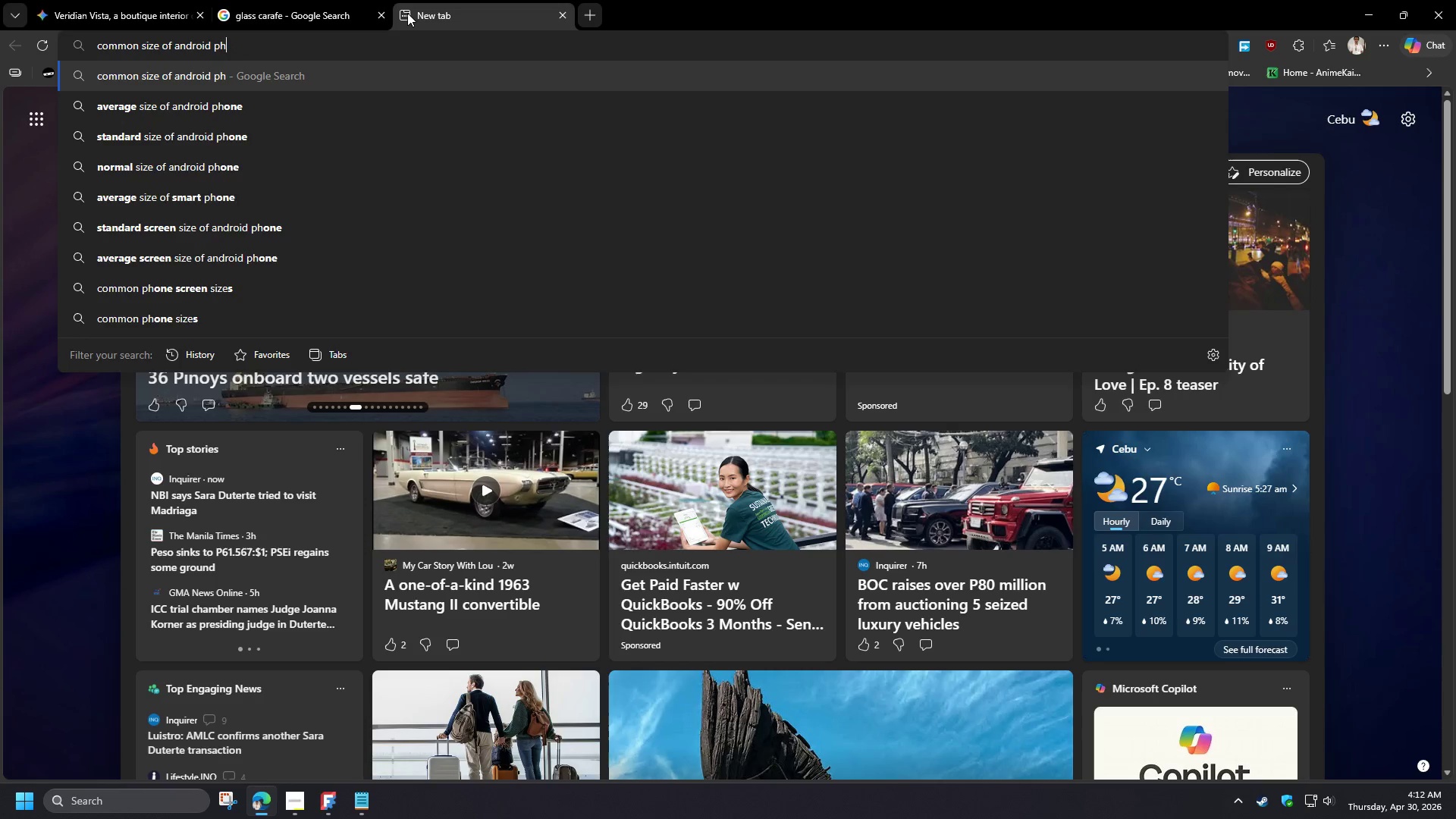 
hold_key(key=Backspace, duration=0.72)
 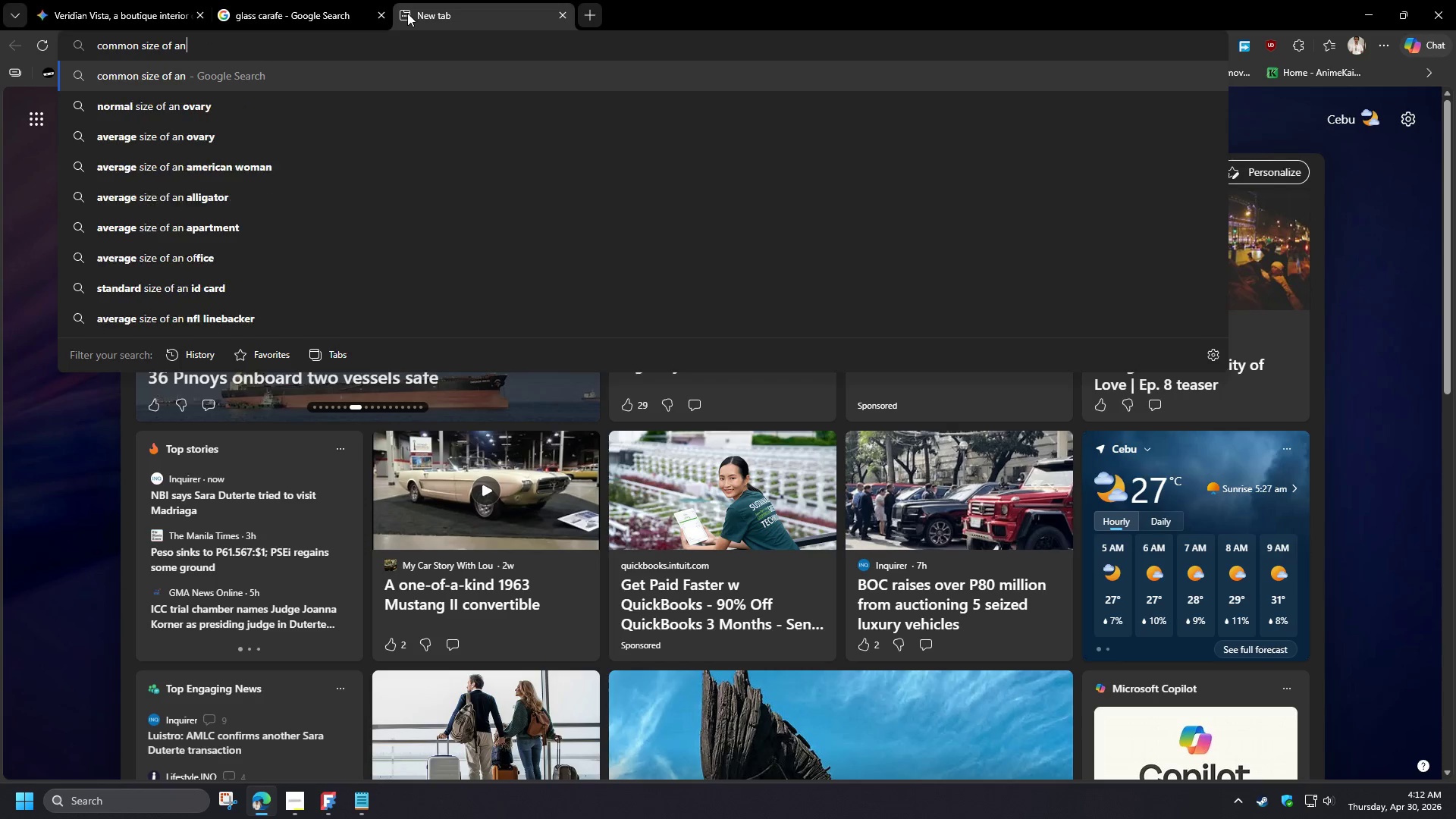 
key(Backspace)
 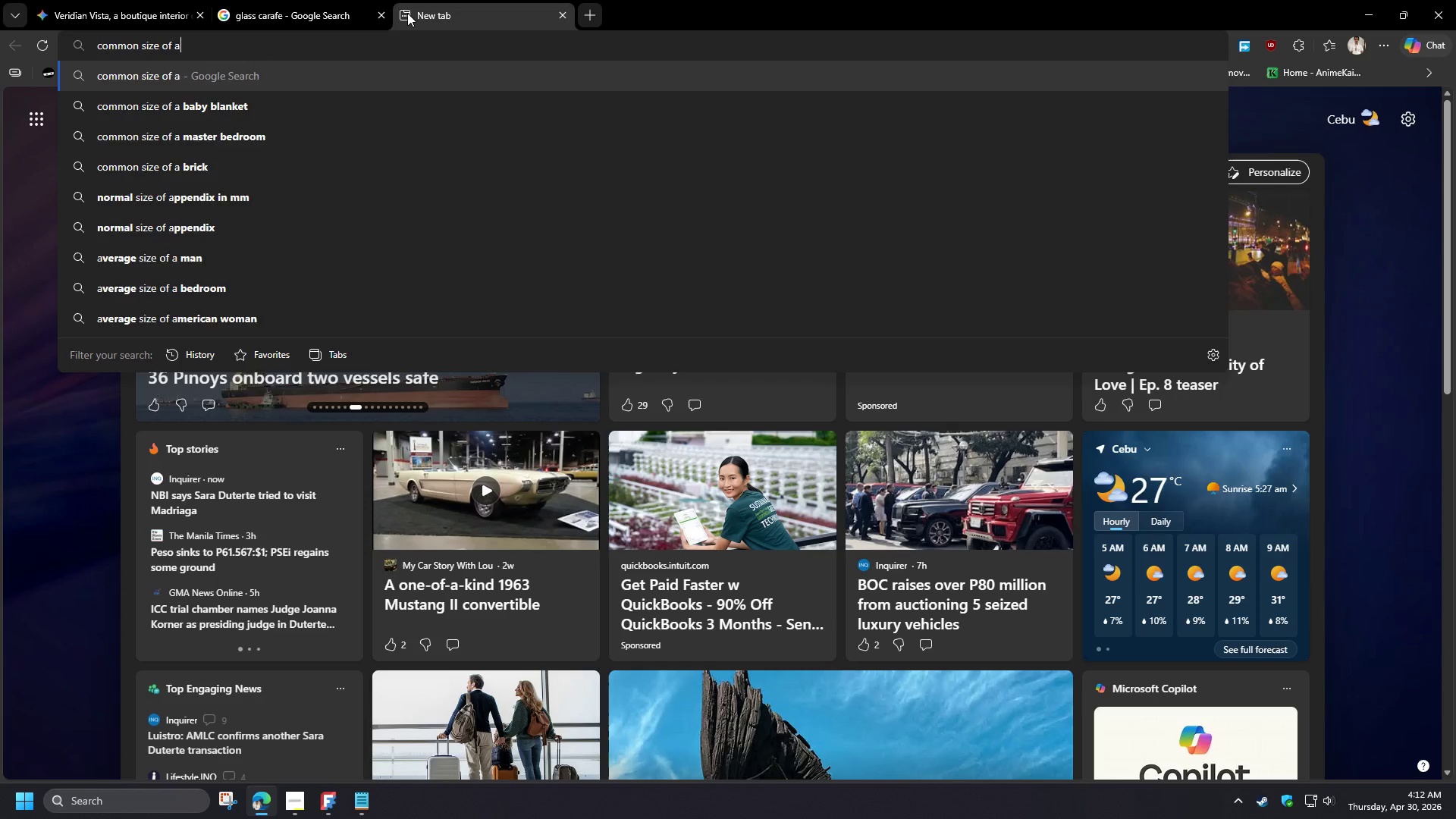 
key(Backspace)
 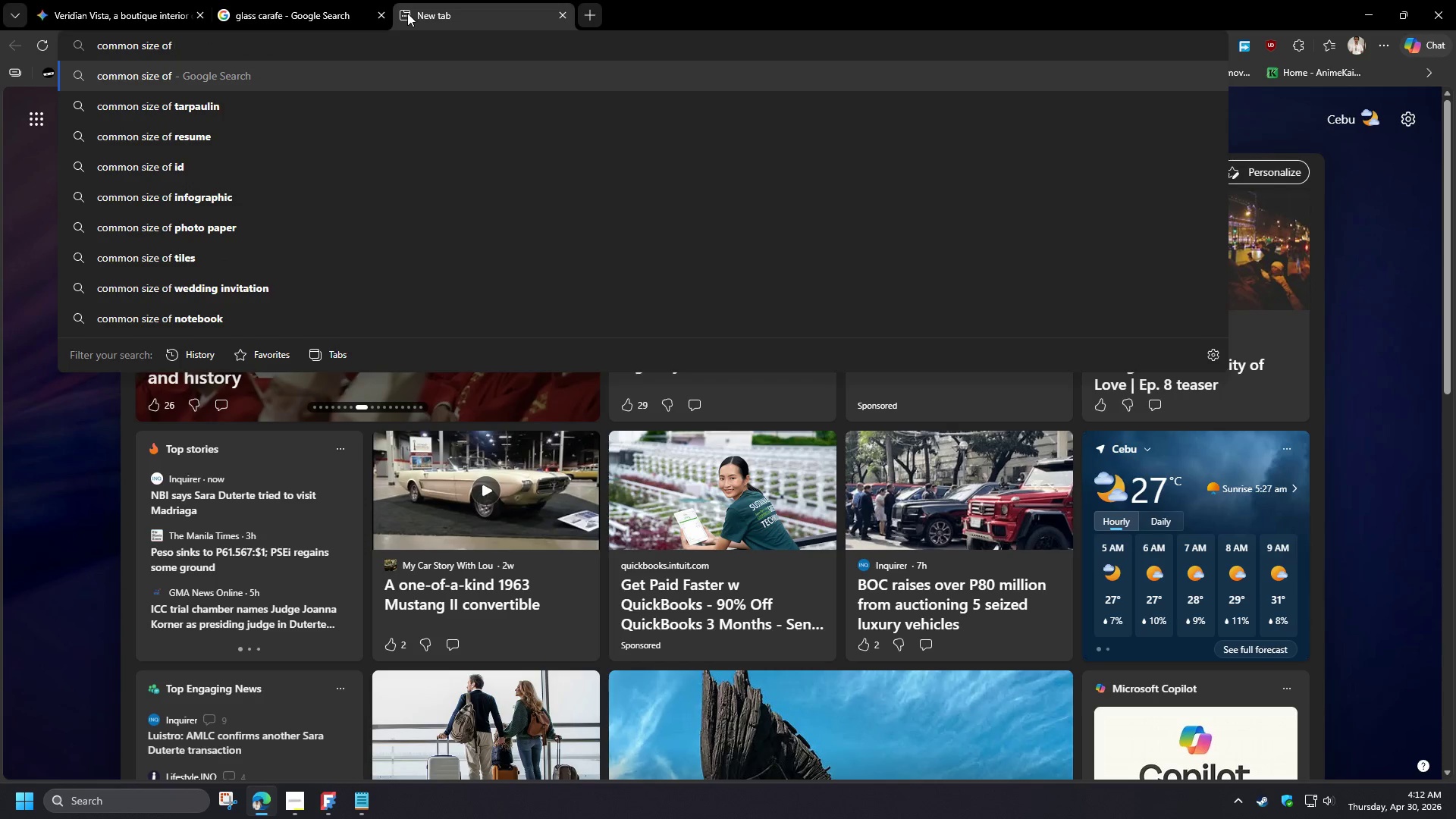 
type(smartphone)
 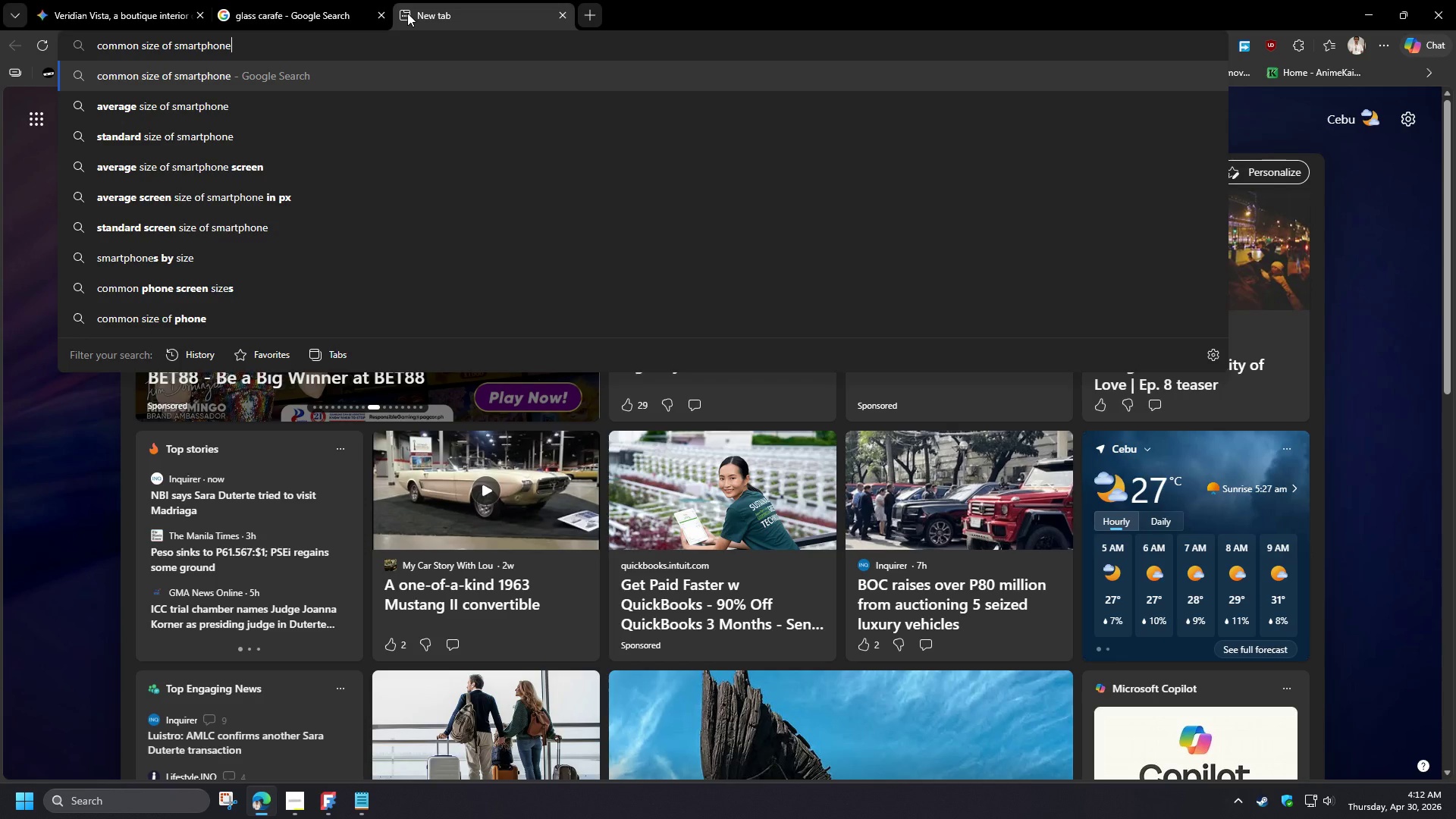 
type( in mm)
 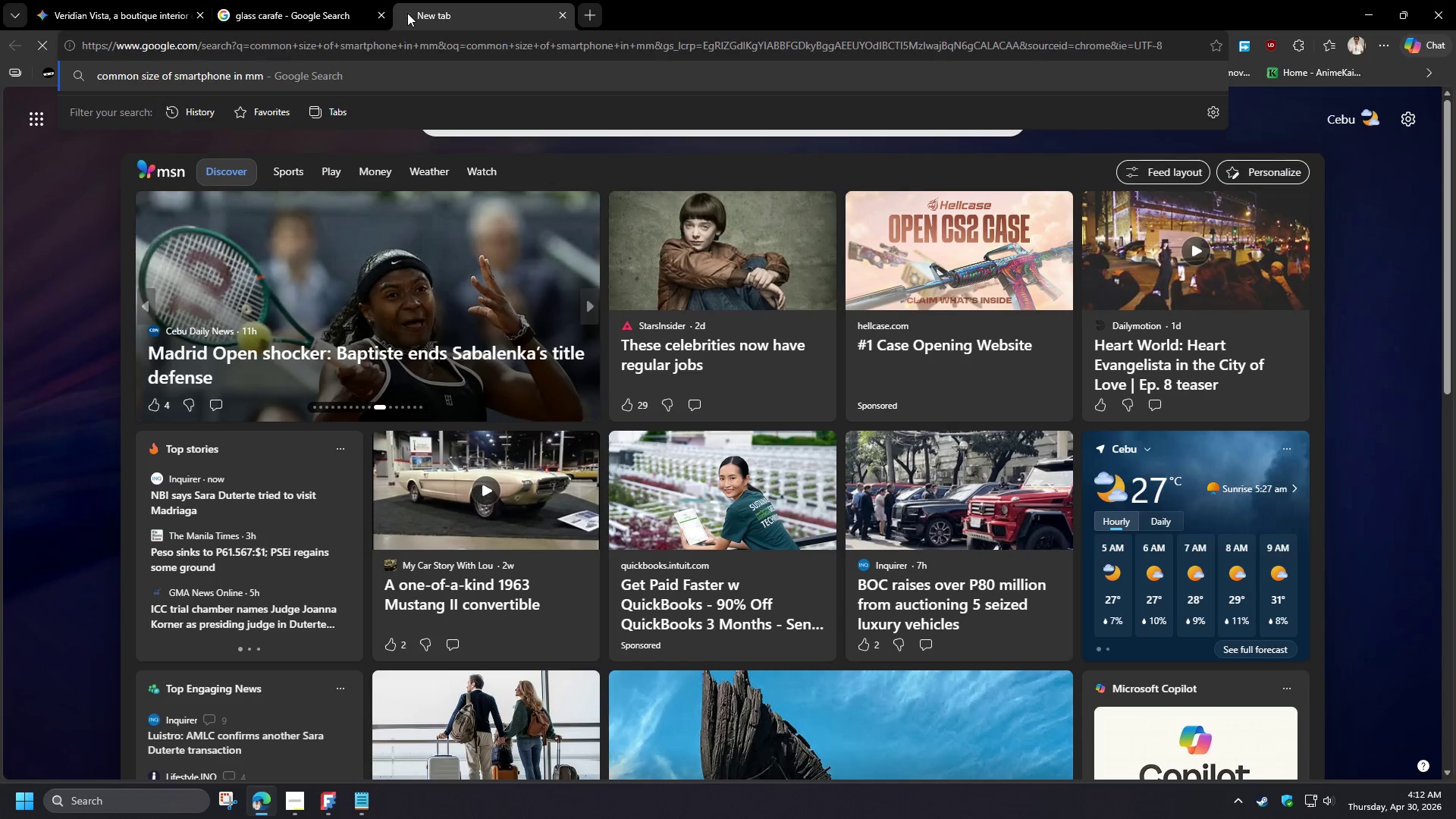 
key(Enter)
 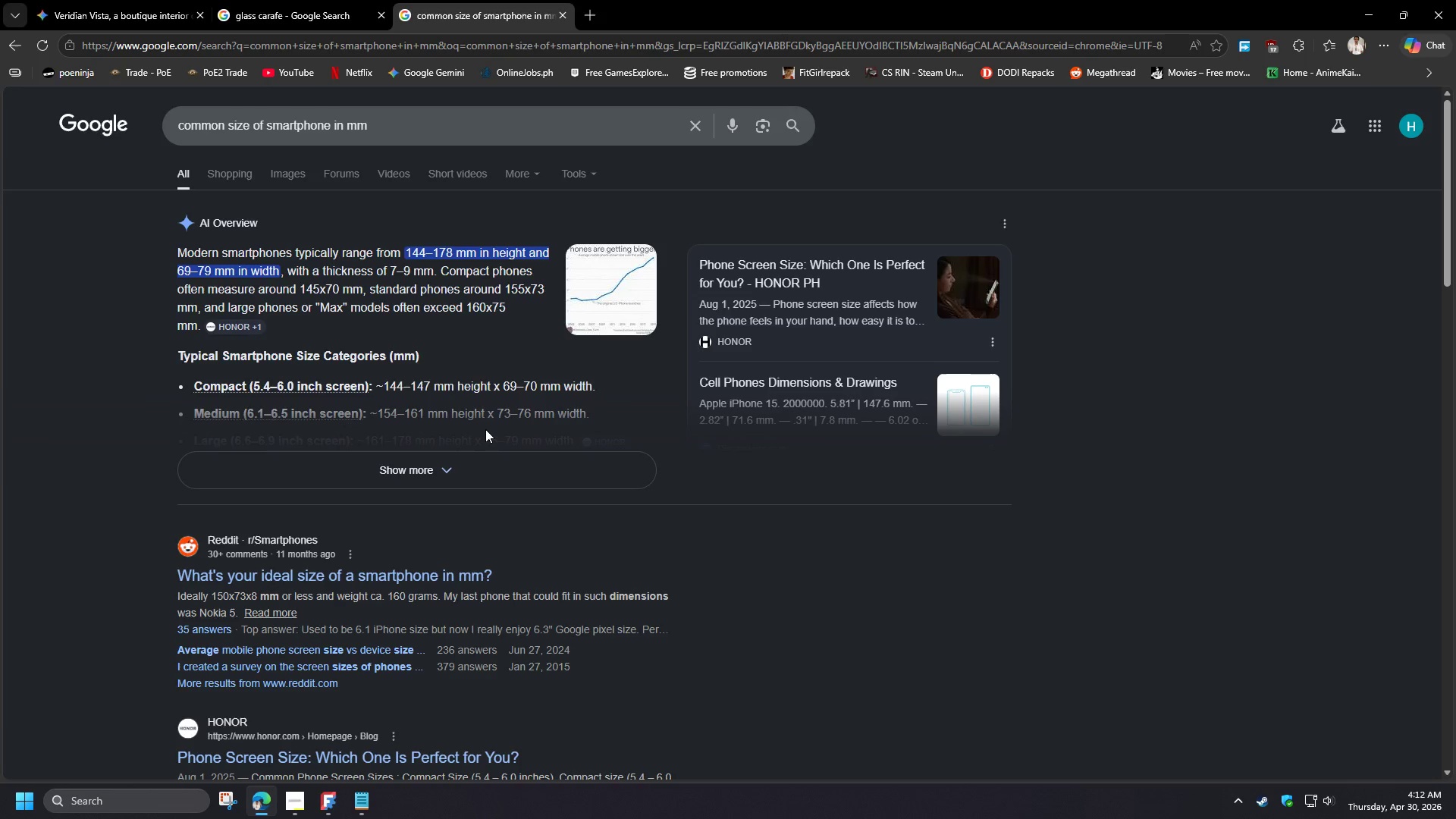 
left_click([452, 467])
 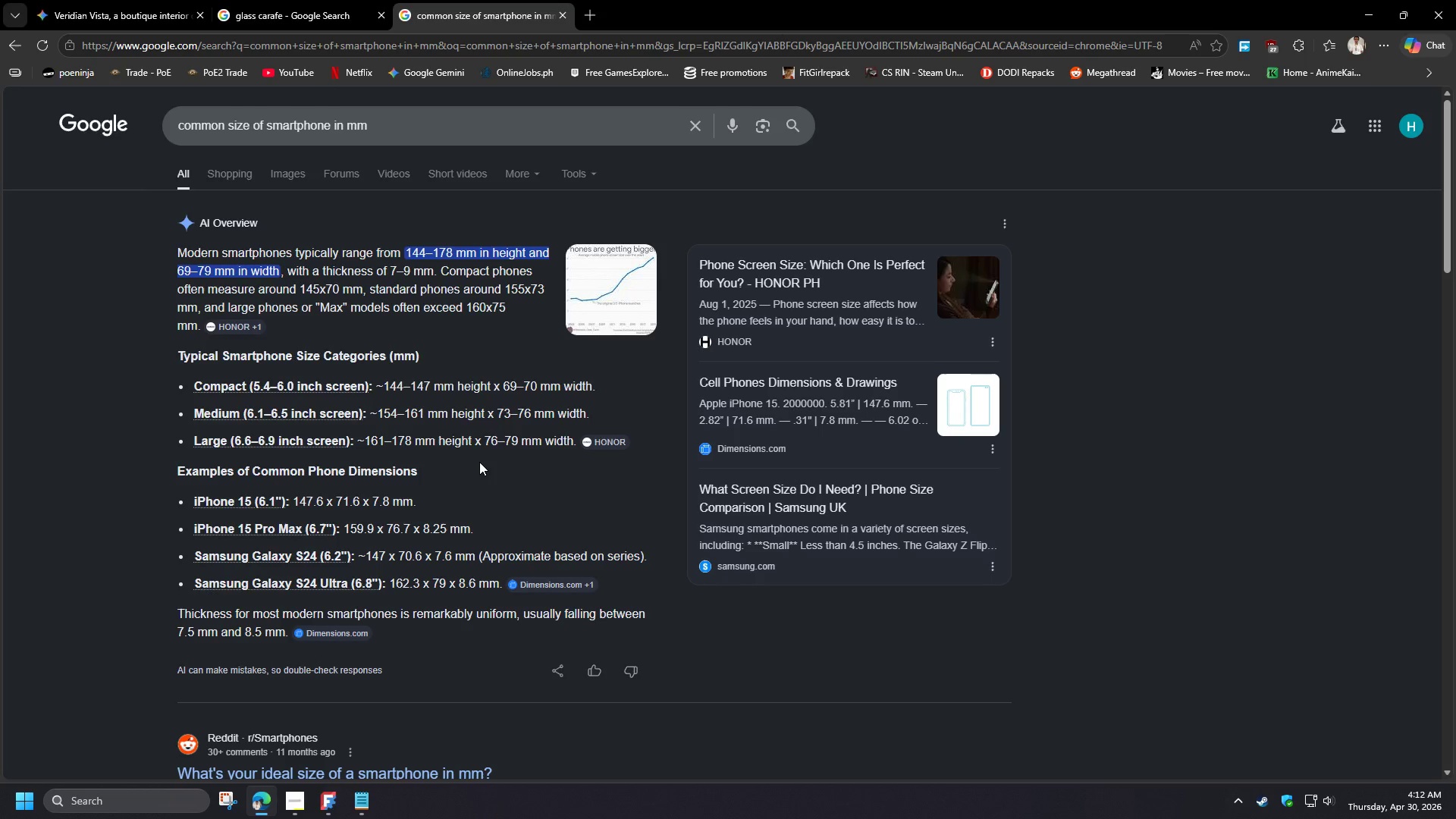 
wait(13.38)
 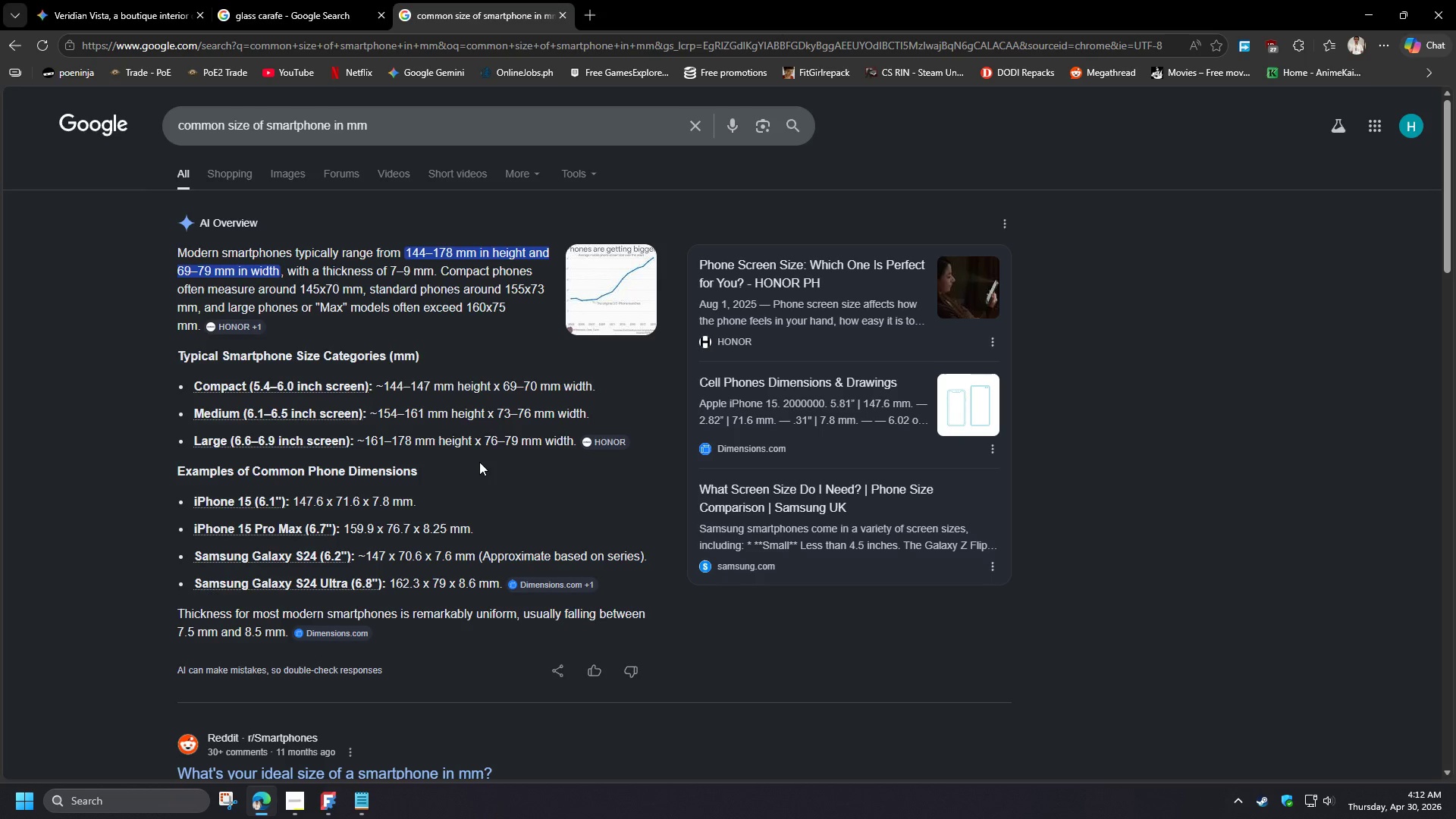 
left_click([325, 799])
 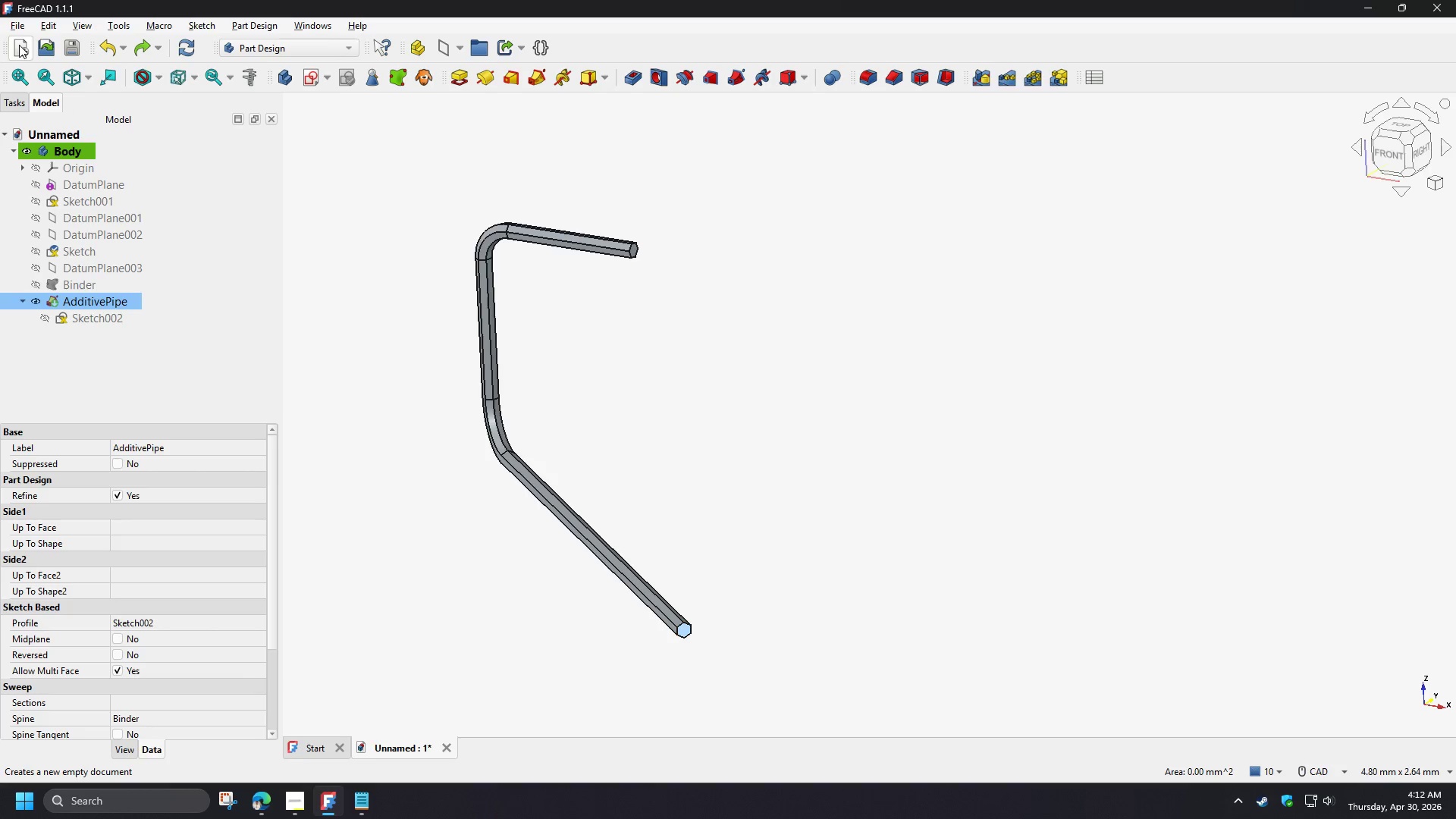 
left_click([14, 28])
 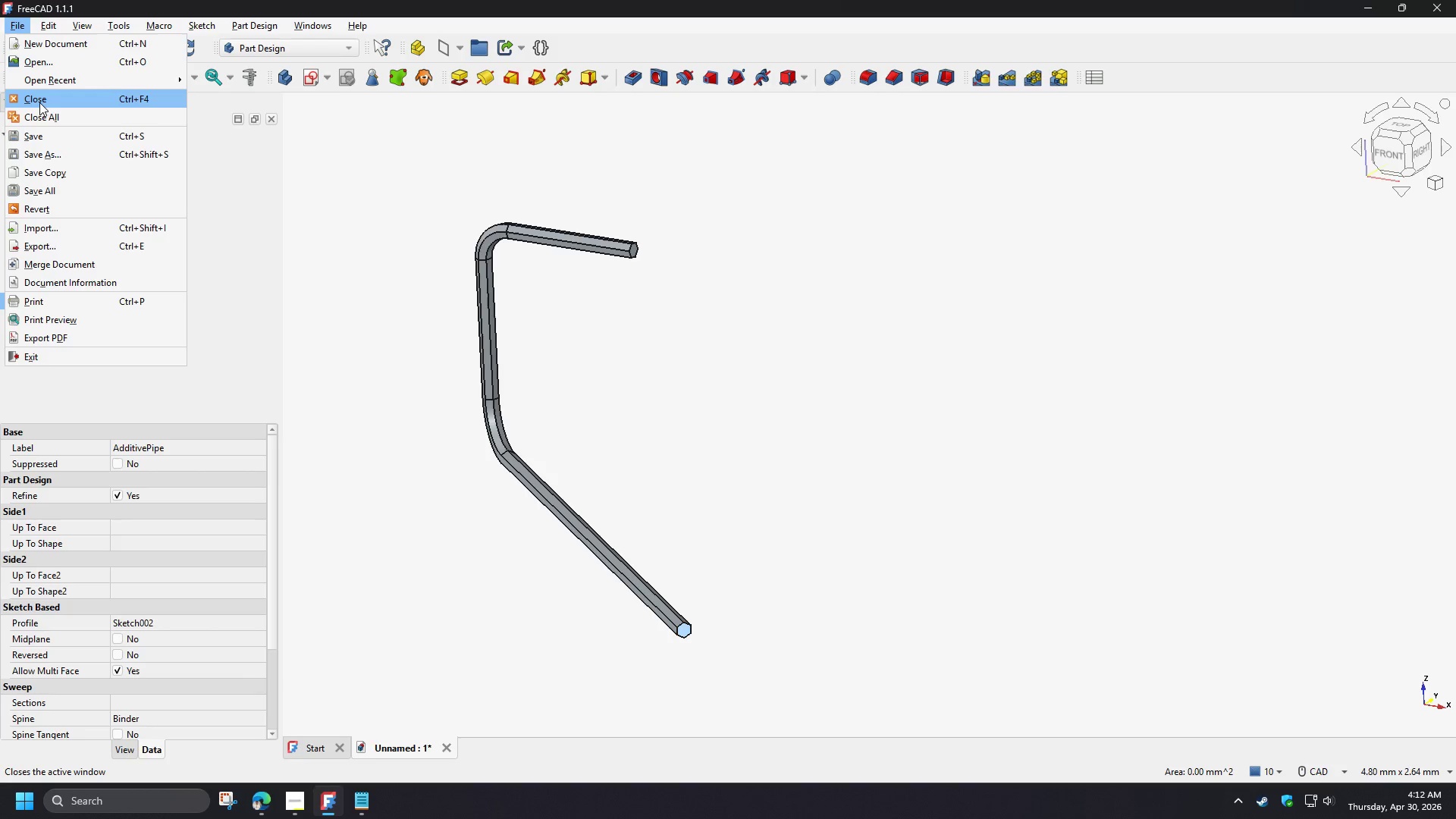 
left_click([39, 102])
 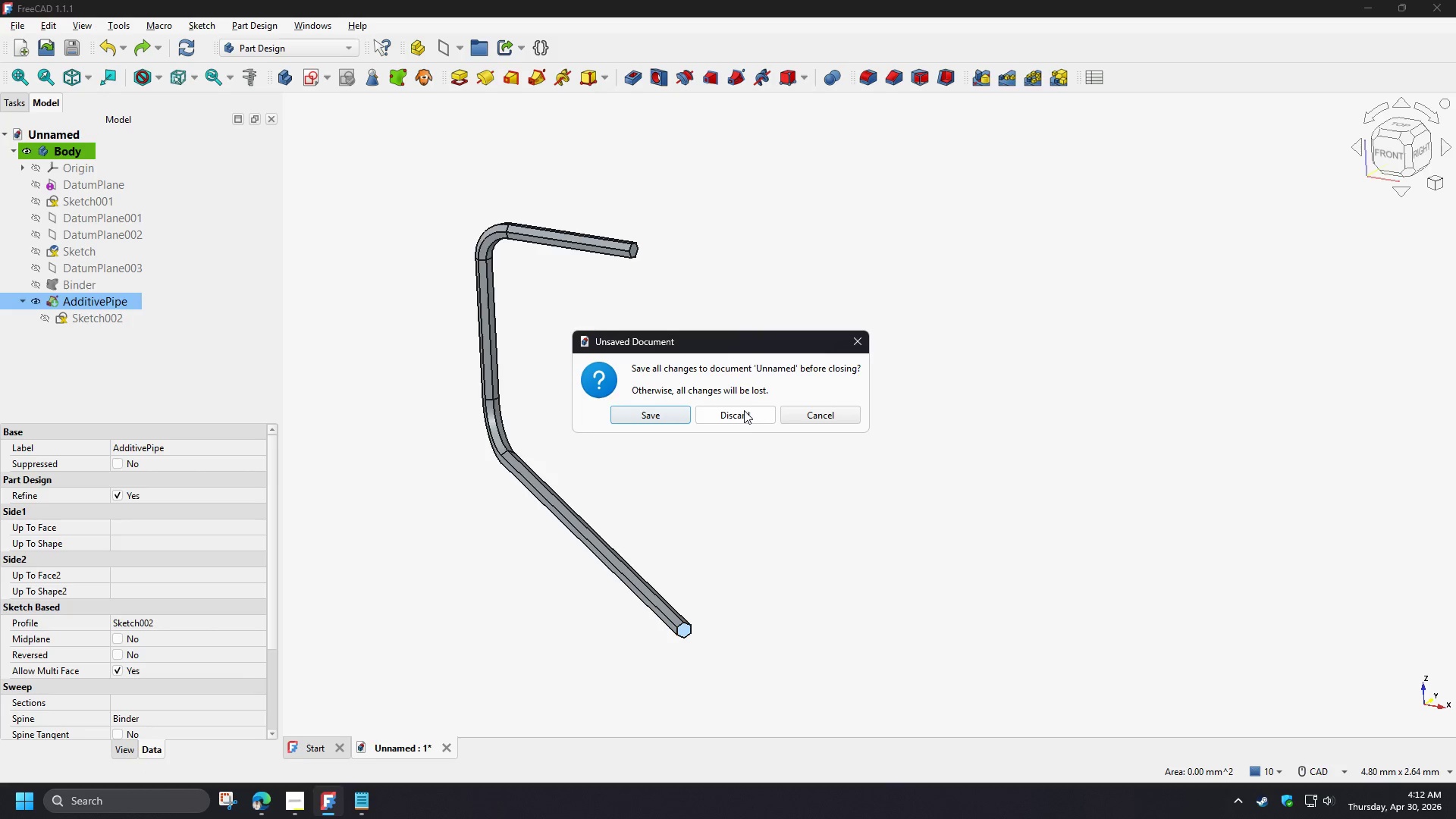 
left_click([746, 416])
 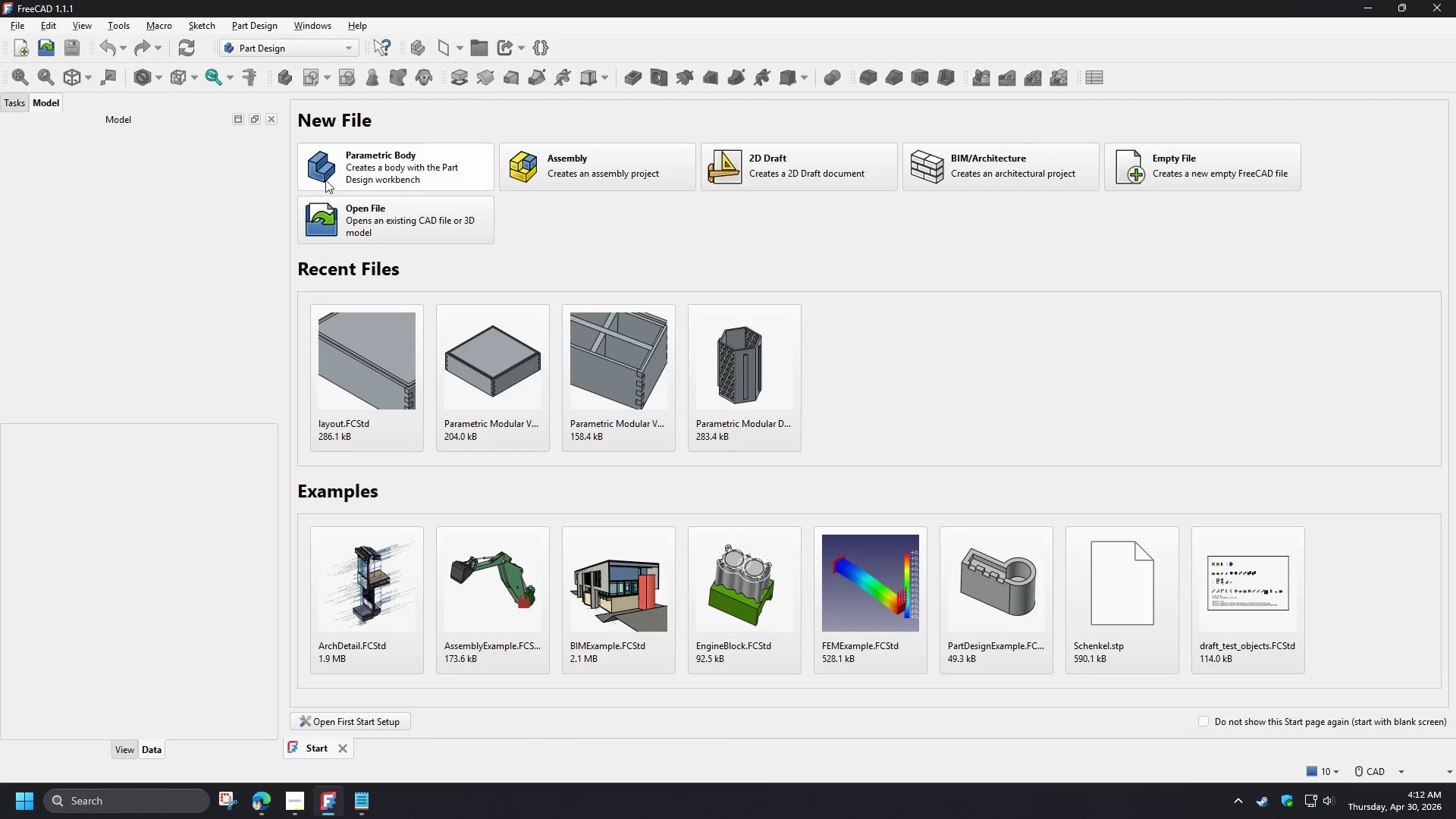 
left_click([386, 169])
 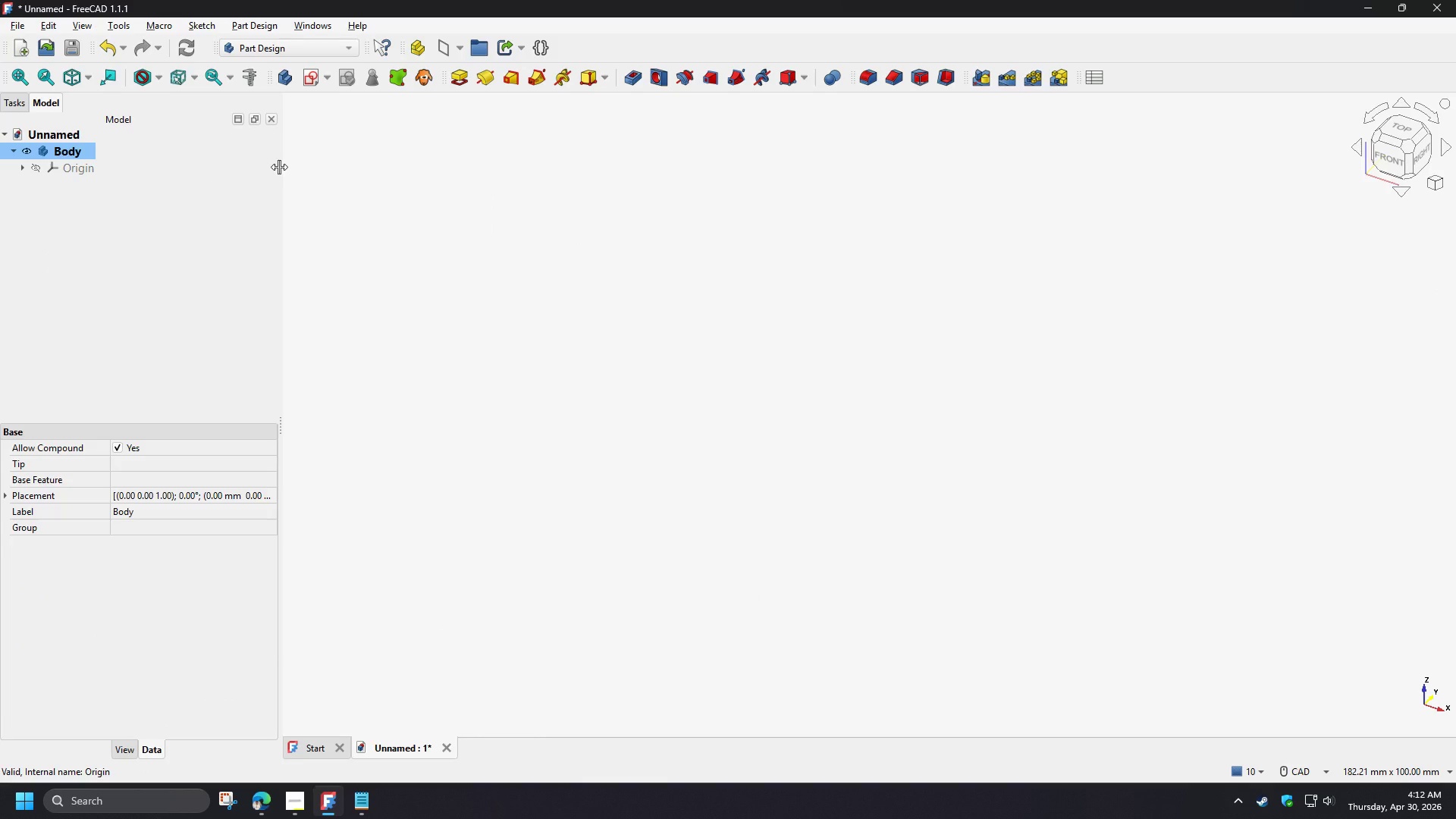 
left_click([1094, 81])
 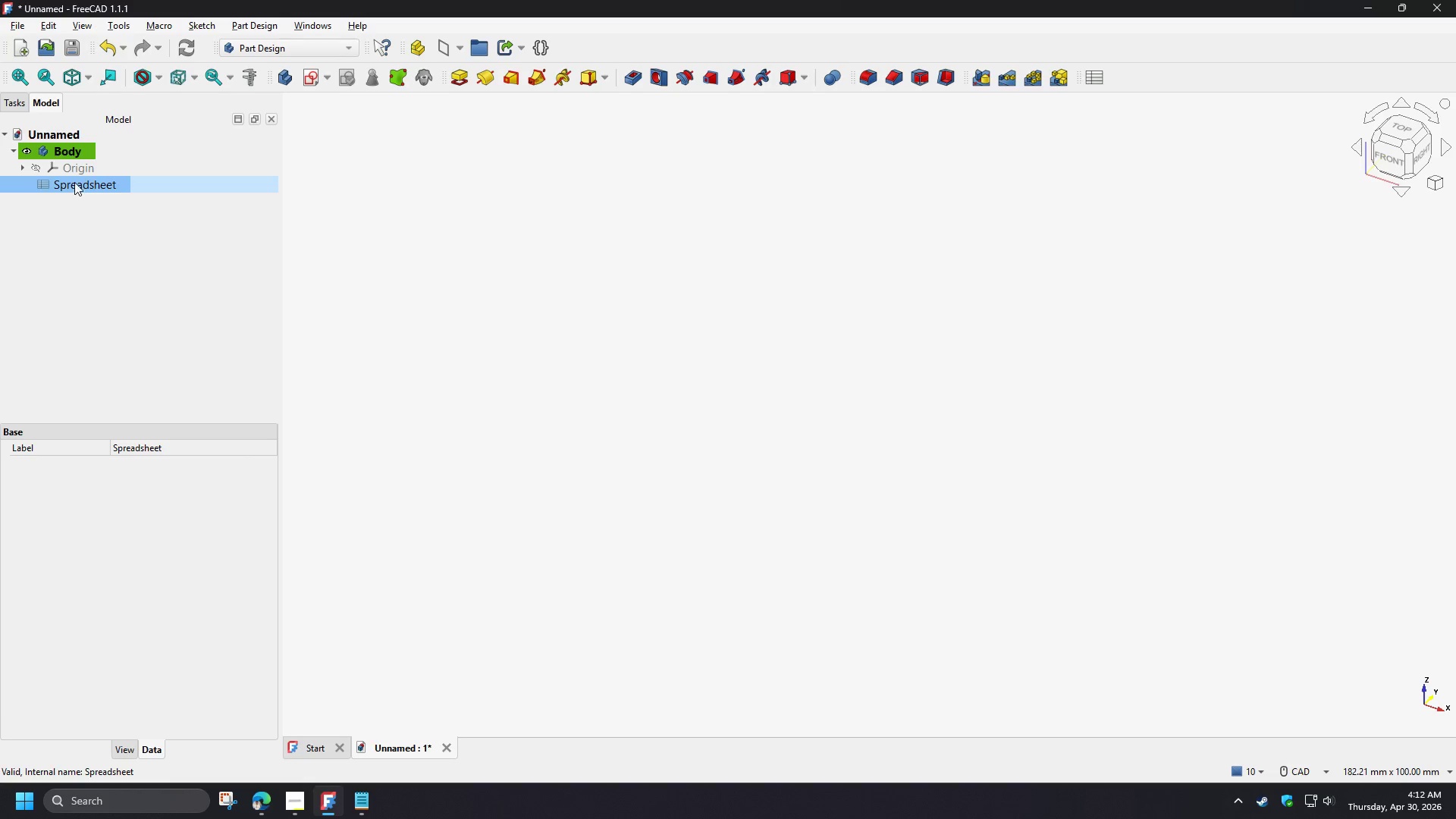 
double_click([74, 181])
 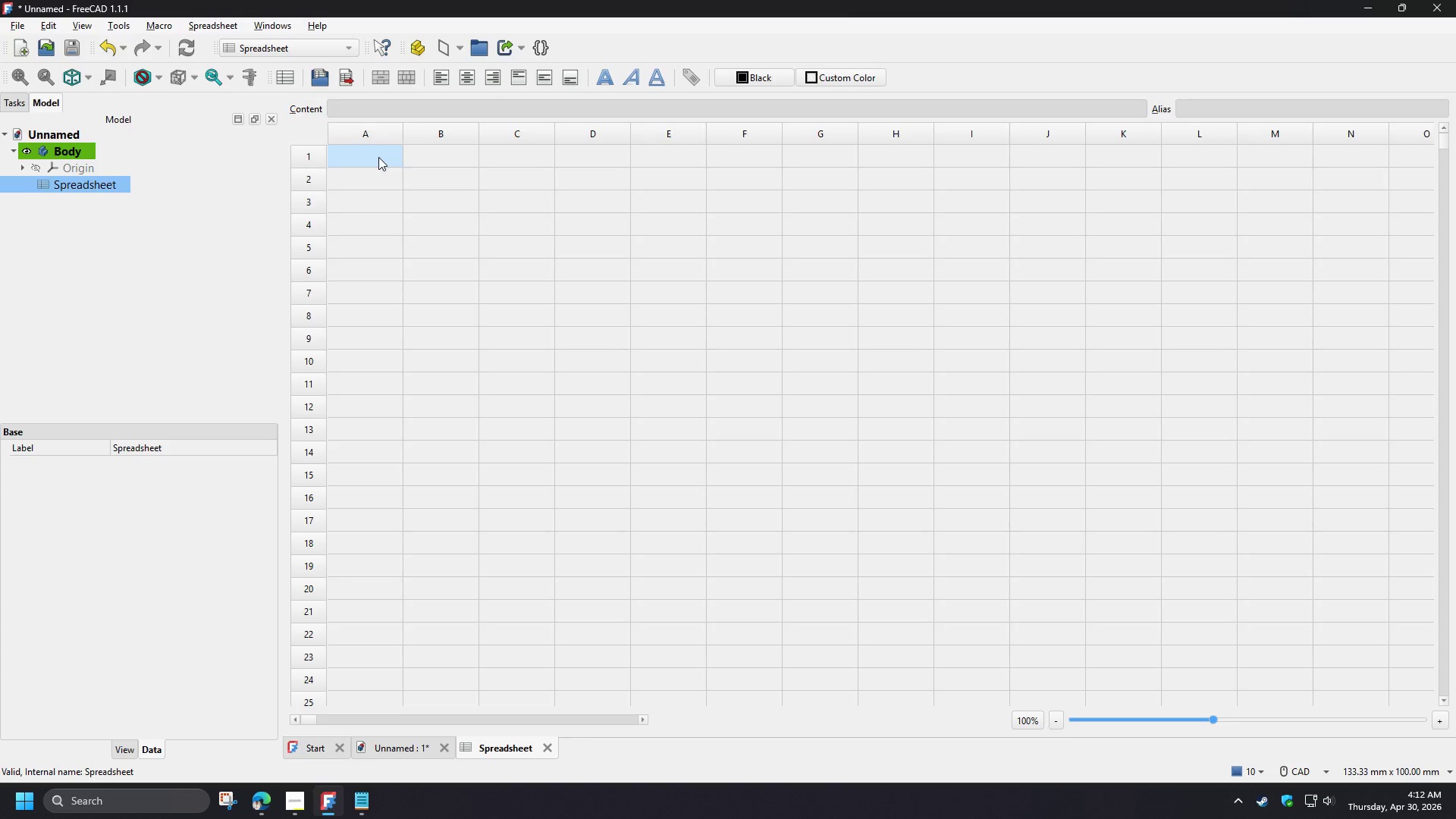 
left_click([378, 157])
 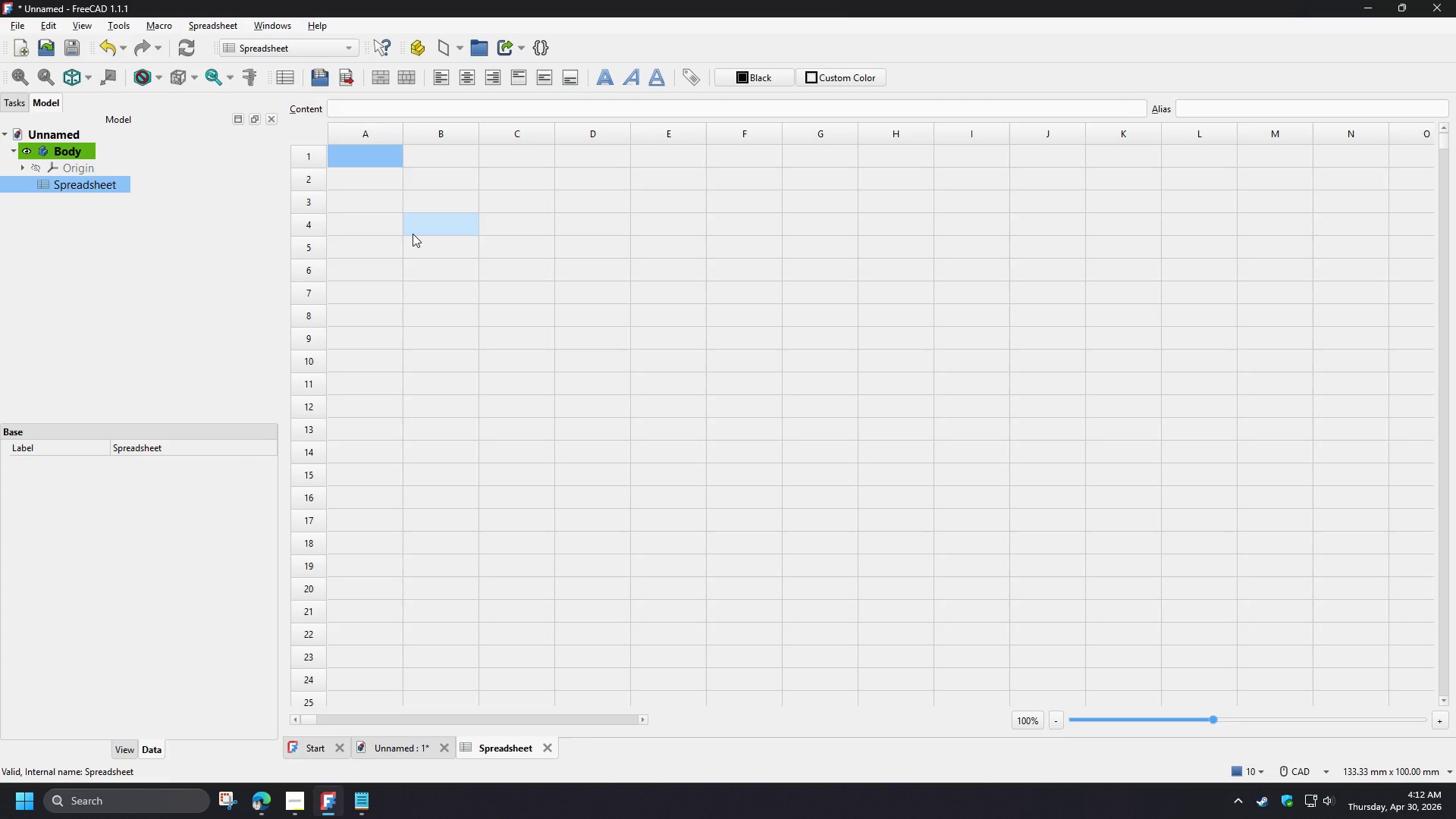 
type(FRDDESCRIPTION)
 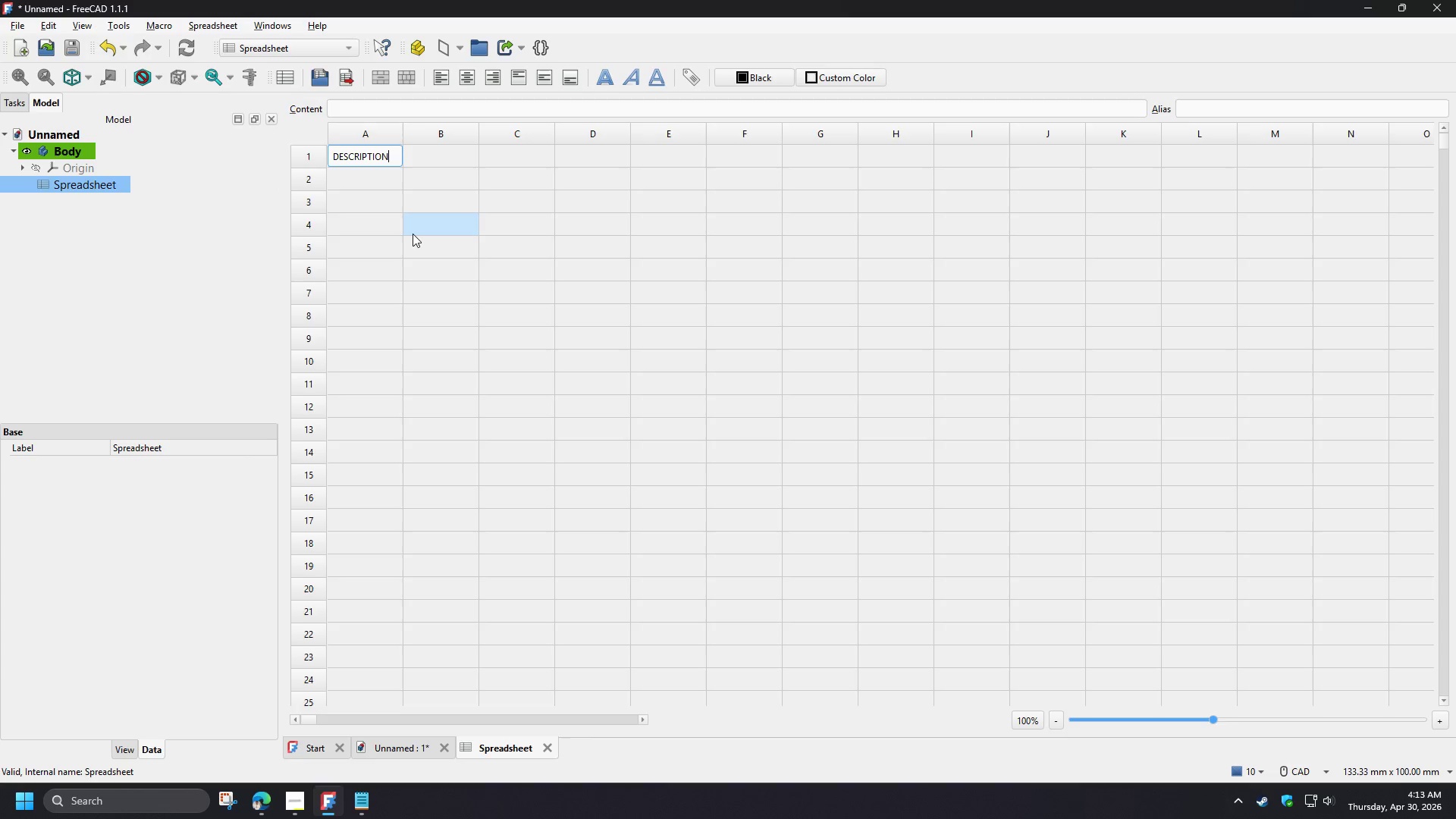 
hold_key(key=Backspace, duration=0.83)
 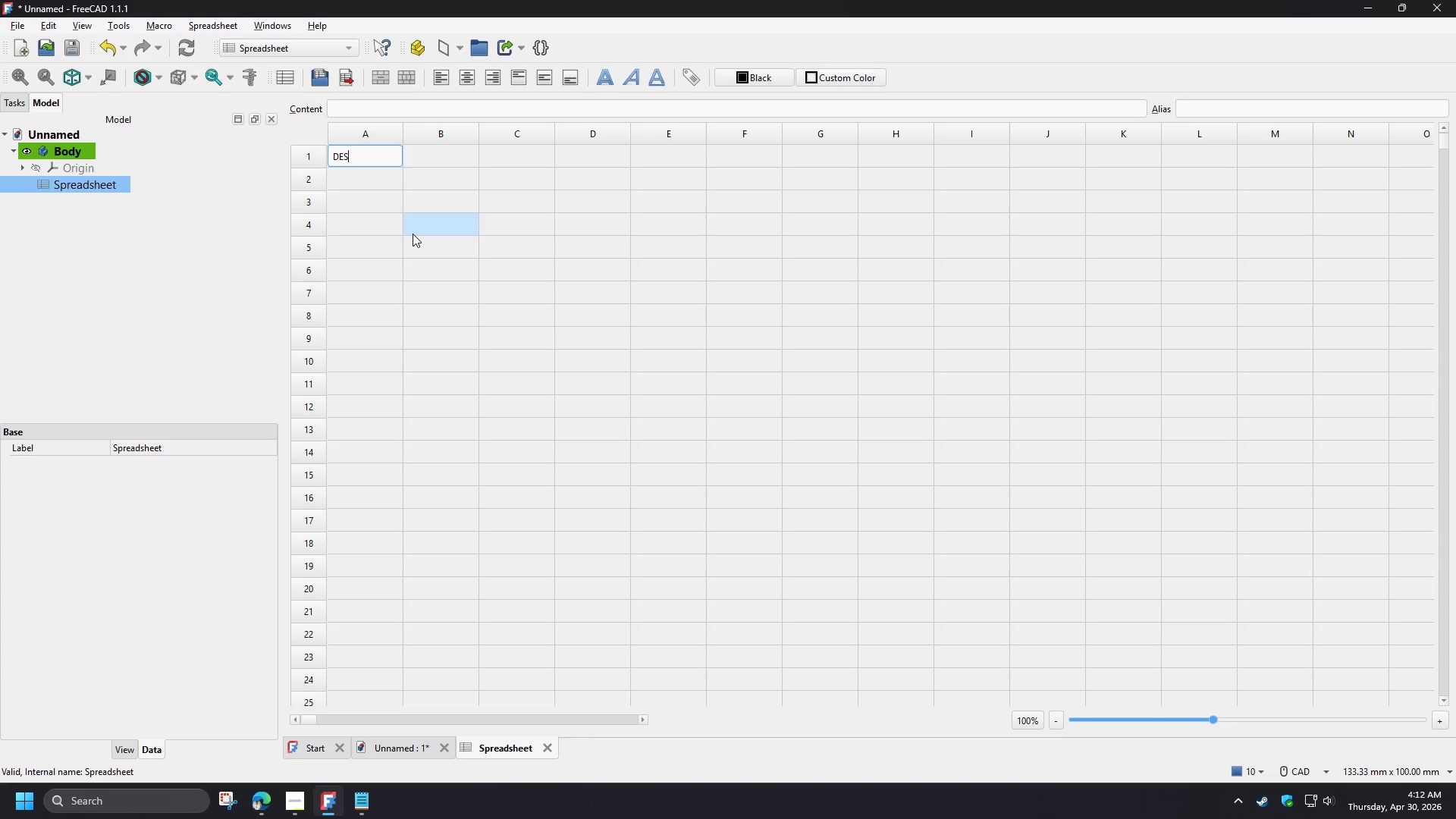 
left_click([443, 163])
 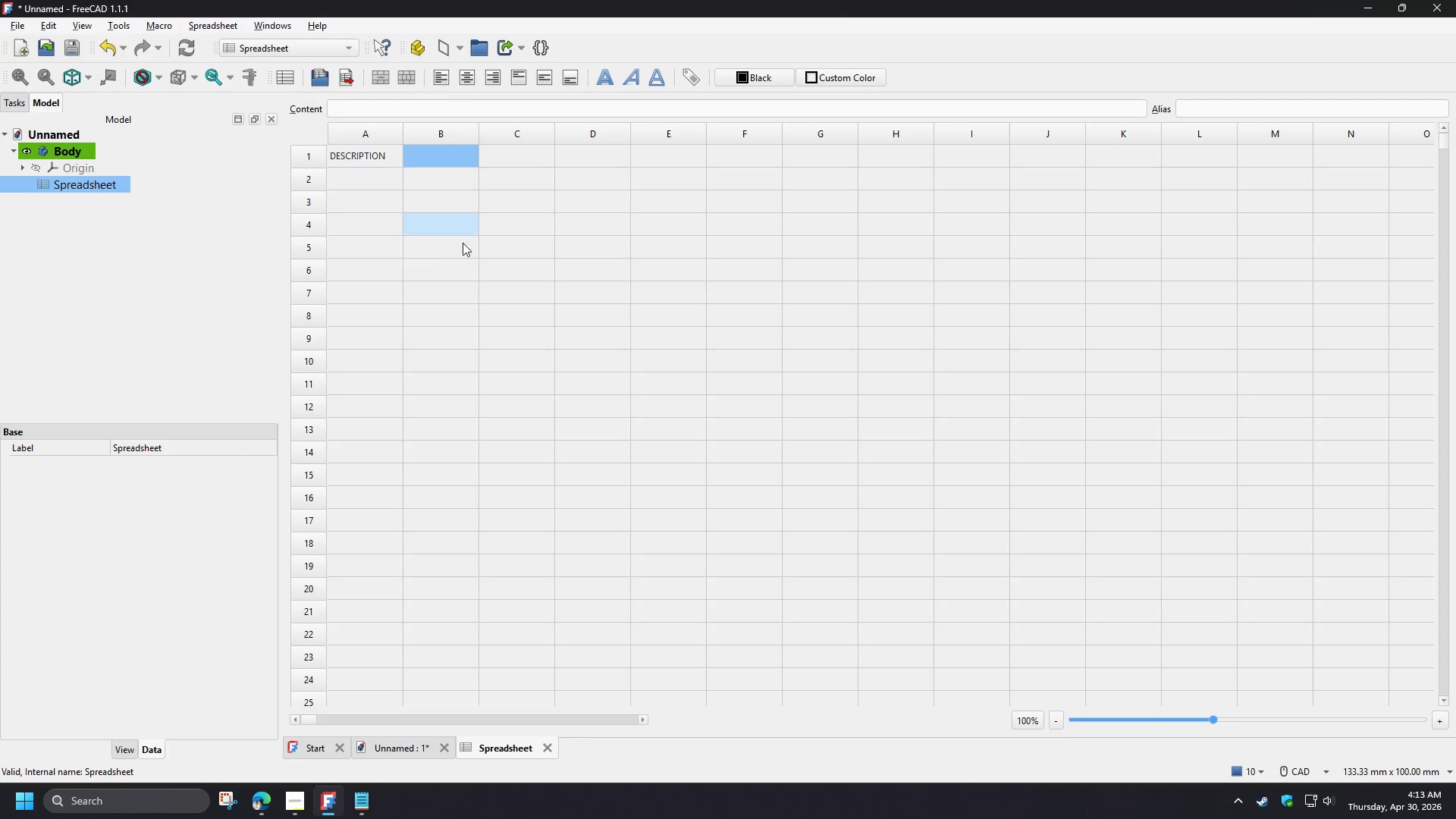 
type(QUANTITYU)
key(Backspace)
 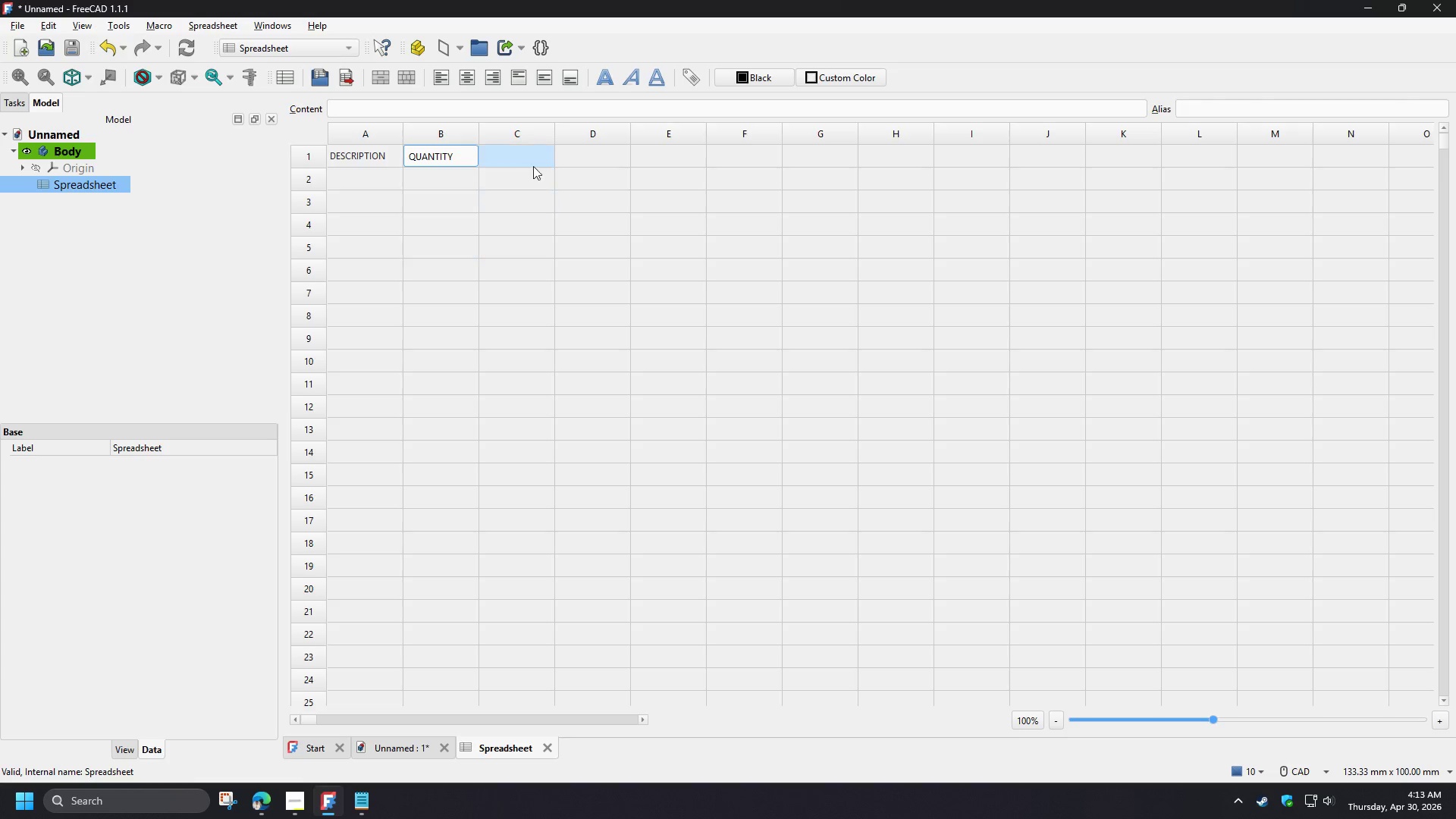 
left_click([541, 158])
 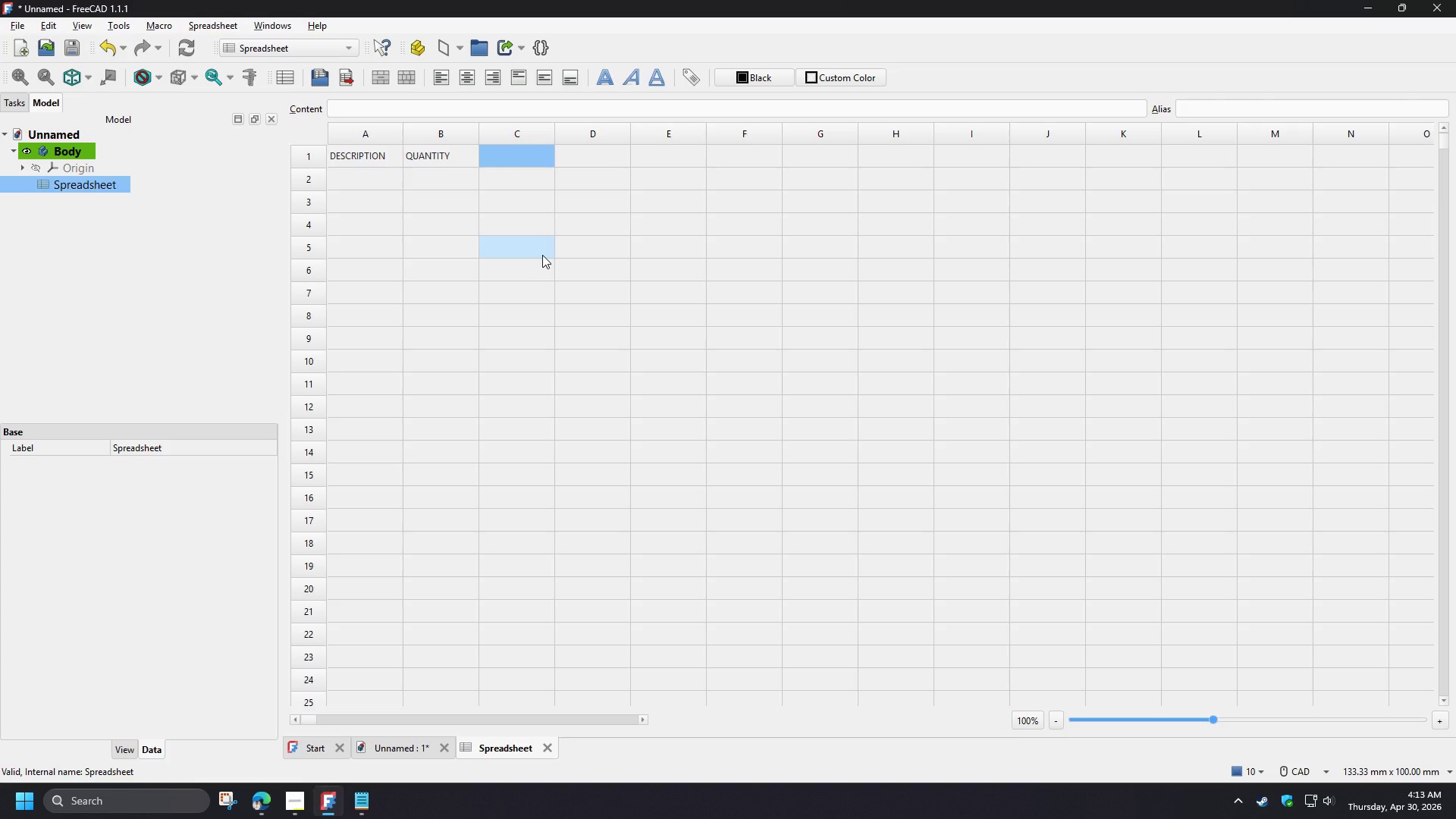 
type(UNIT)
 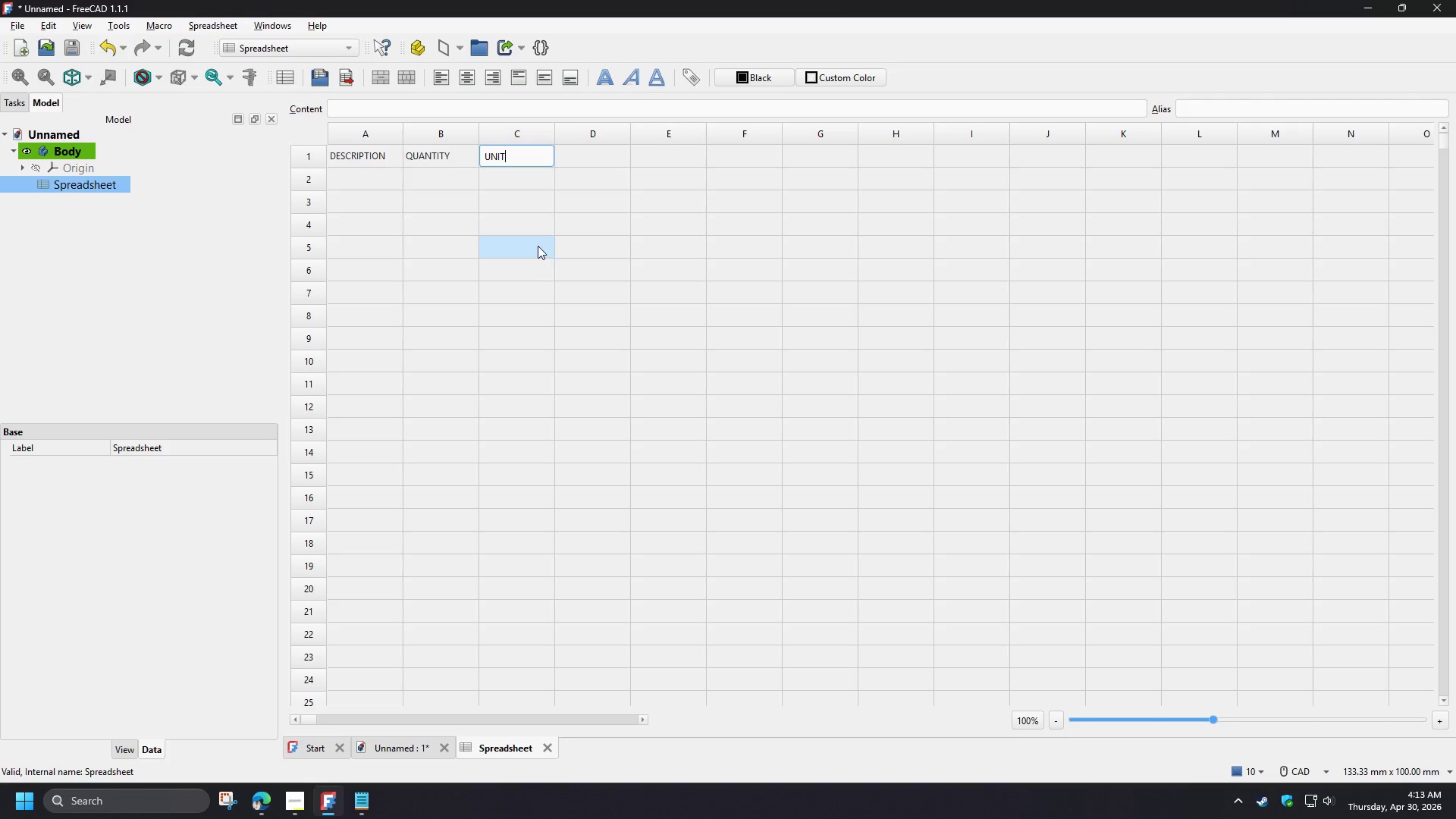 
left_click([537, 246])
 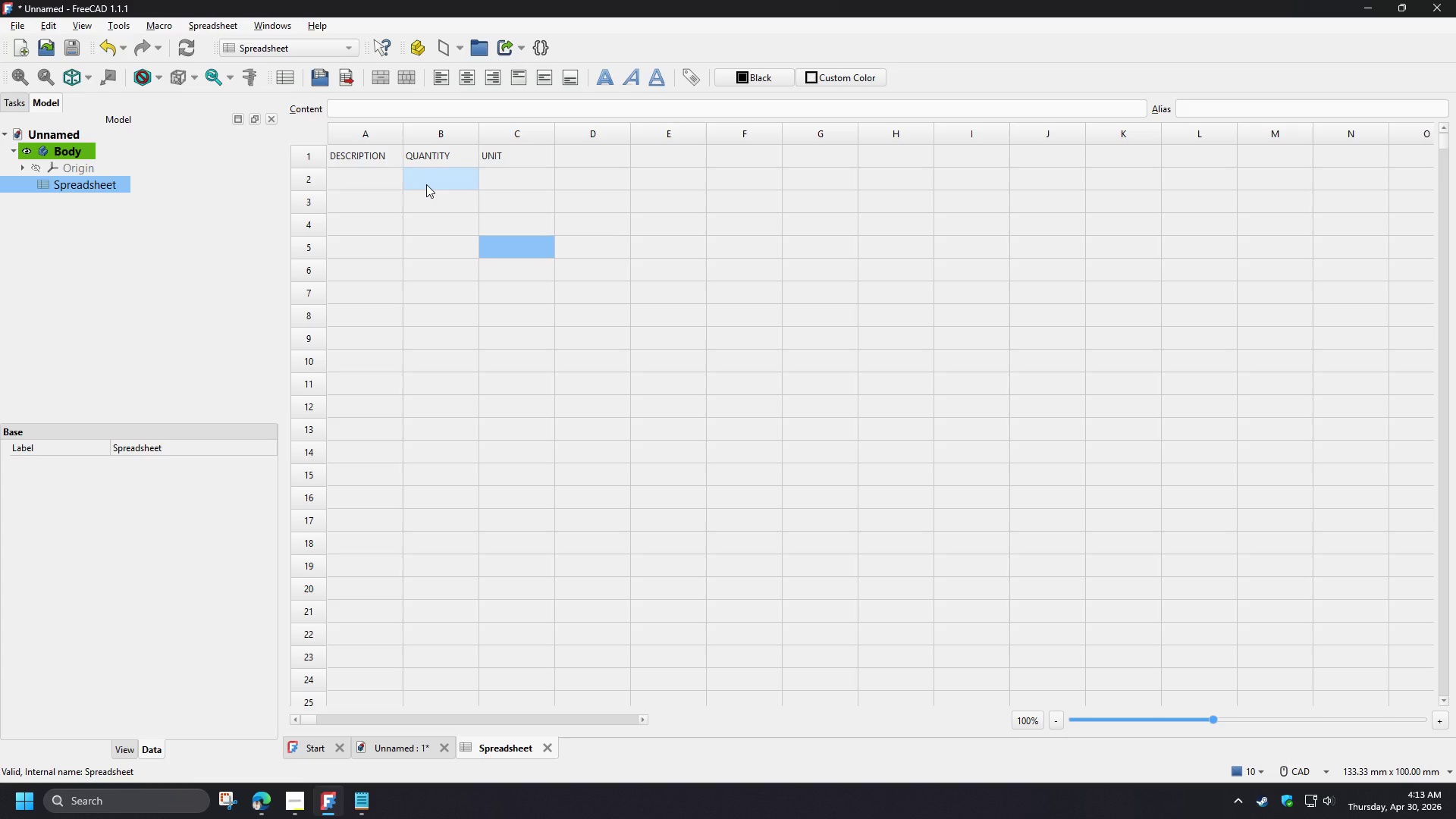 
wait(6.2)
 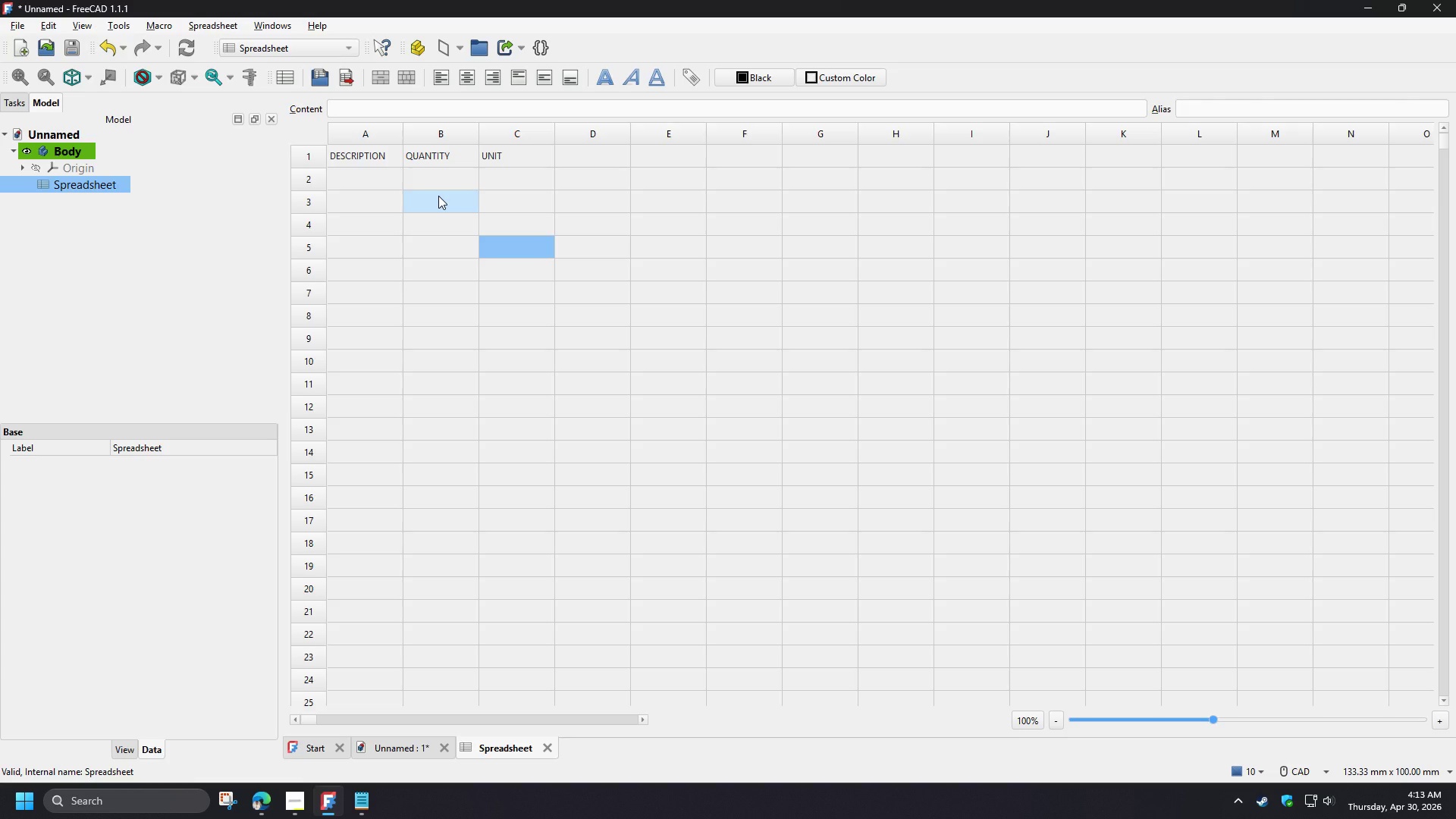 
left_click_drag(start_coordinate=[375, 158], to_coordinate=[502, 153])
 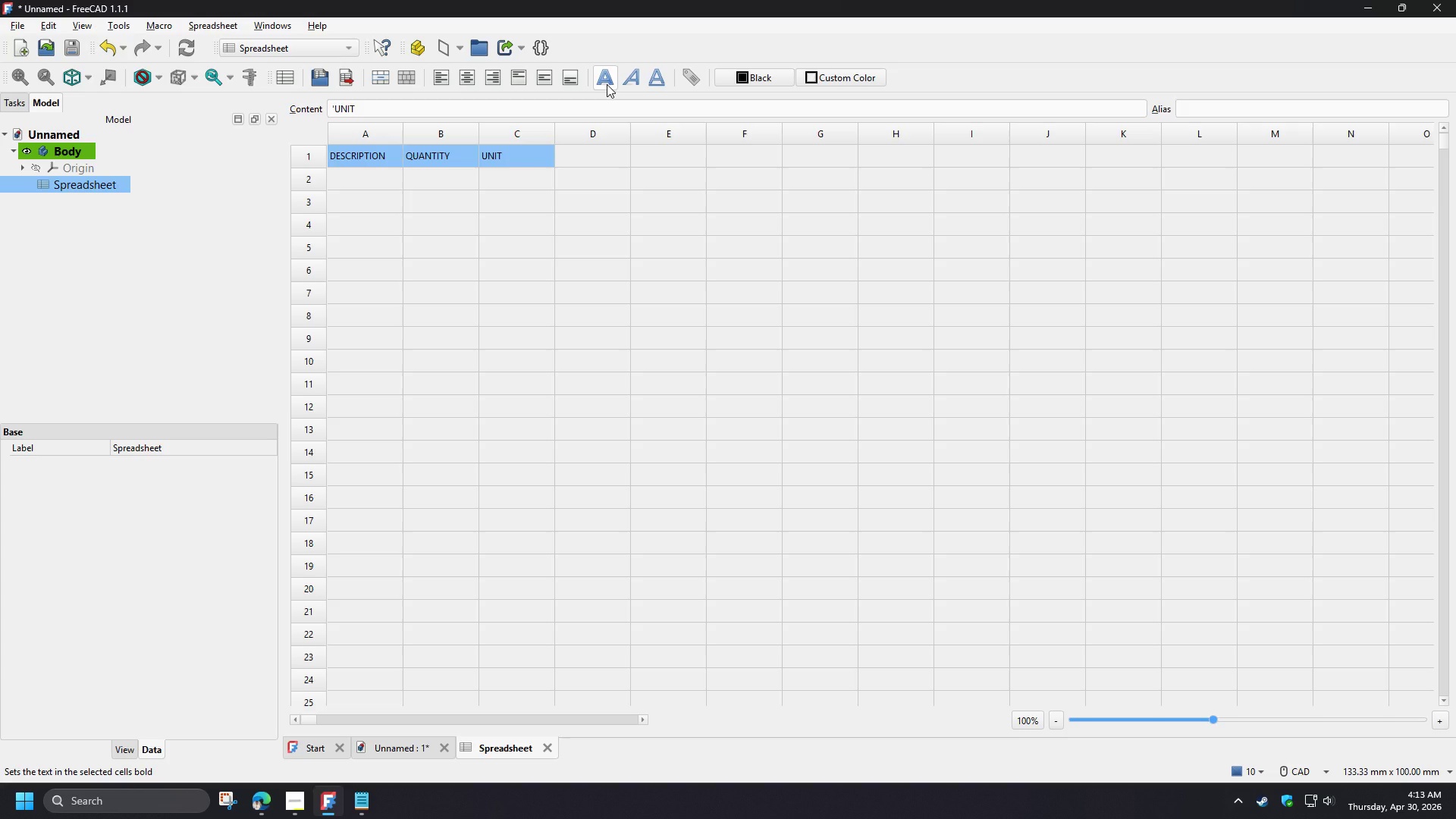 
left_click([607, 84])
 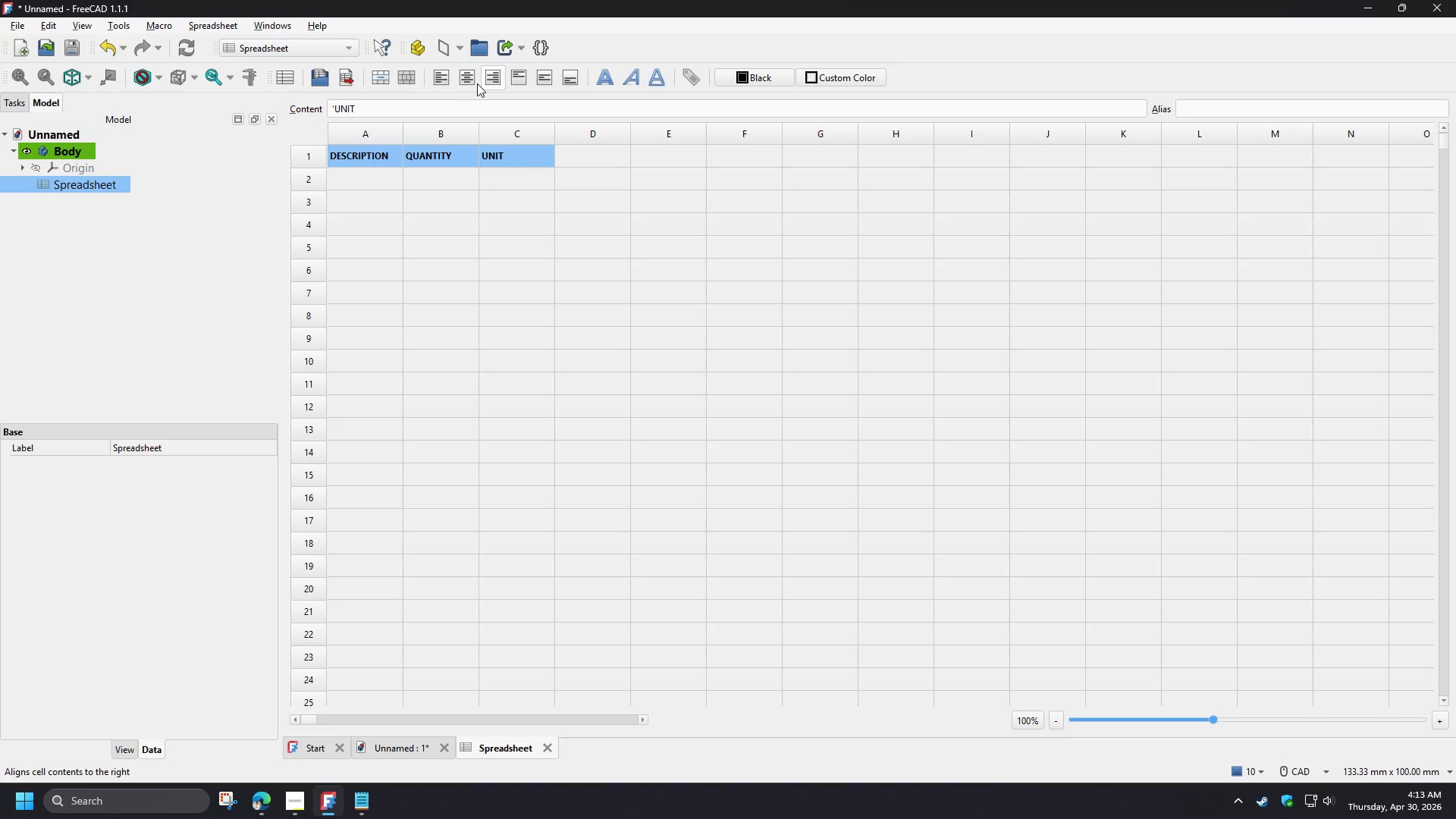 
left_click([471, 82])
 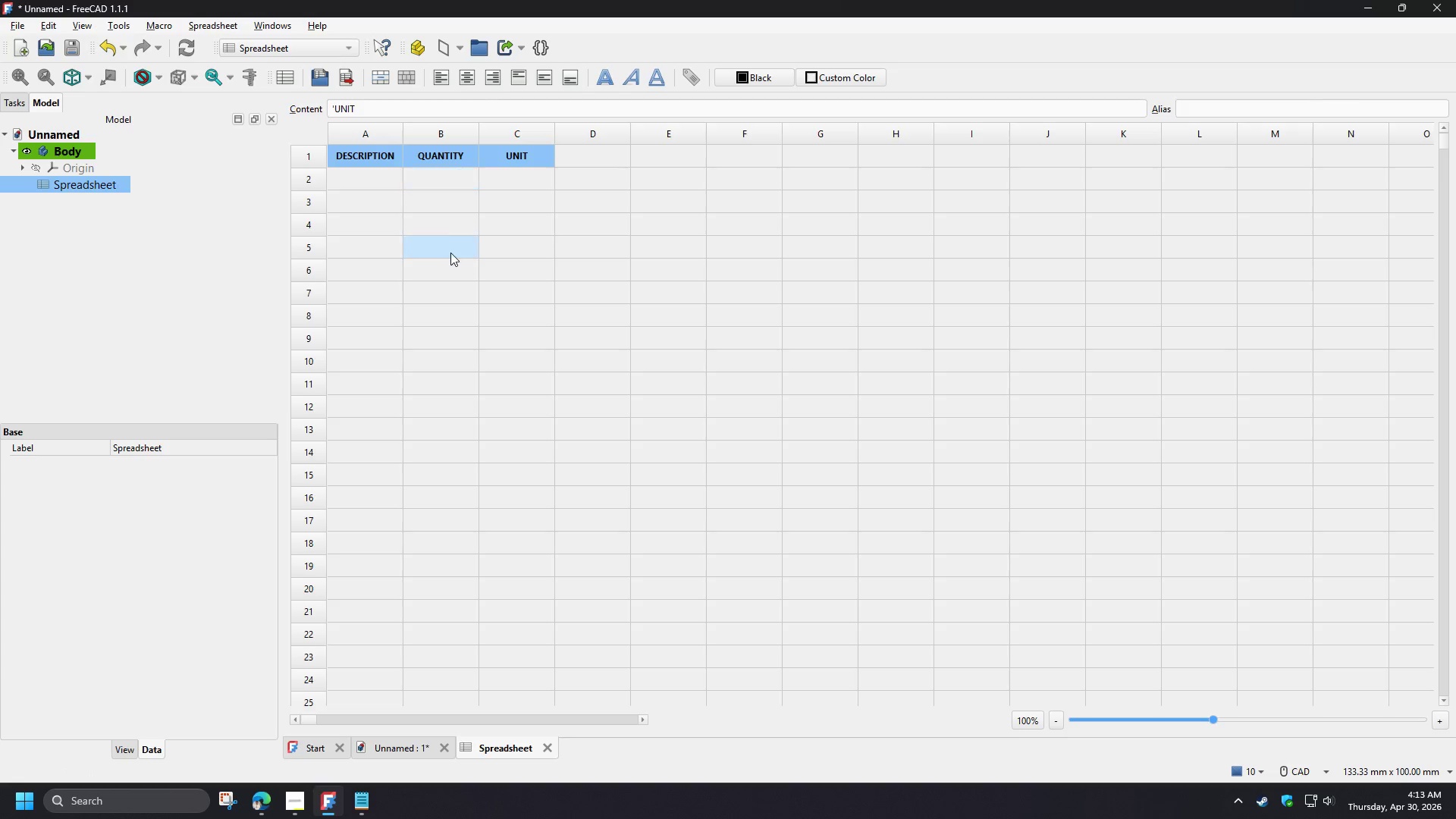 
left_click([450, 253])
 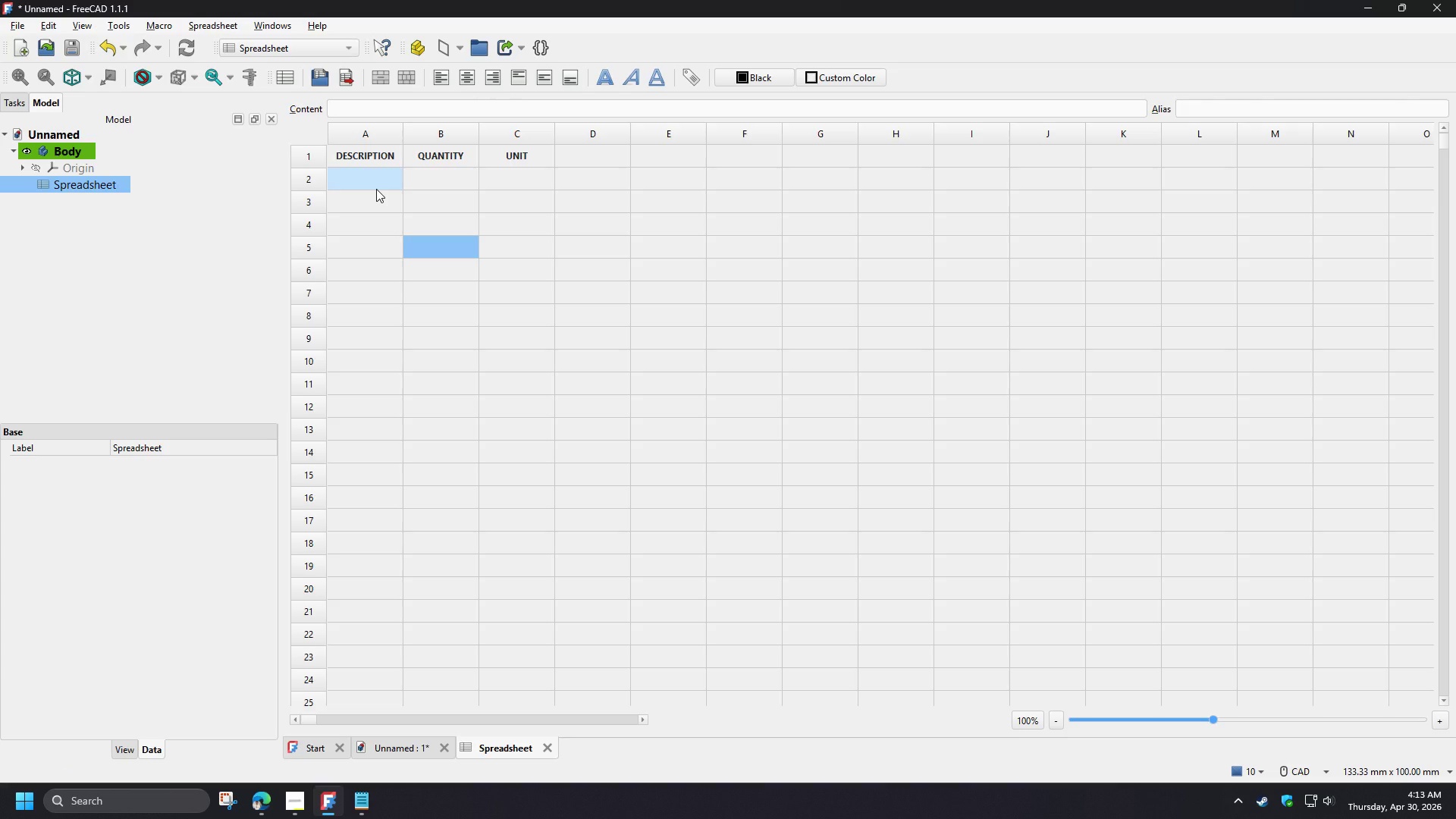 
left_click([376, 189])
 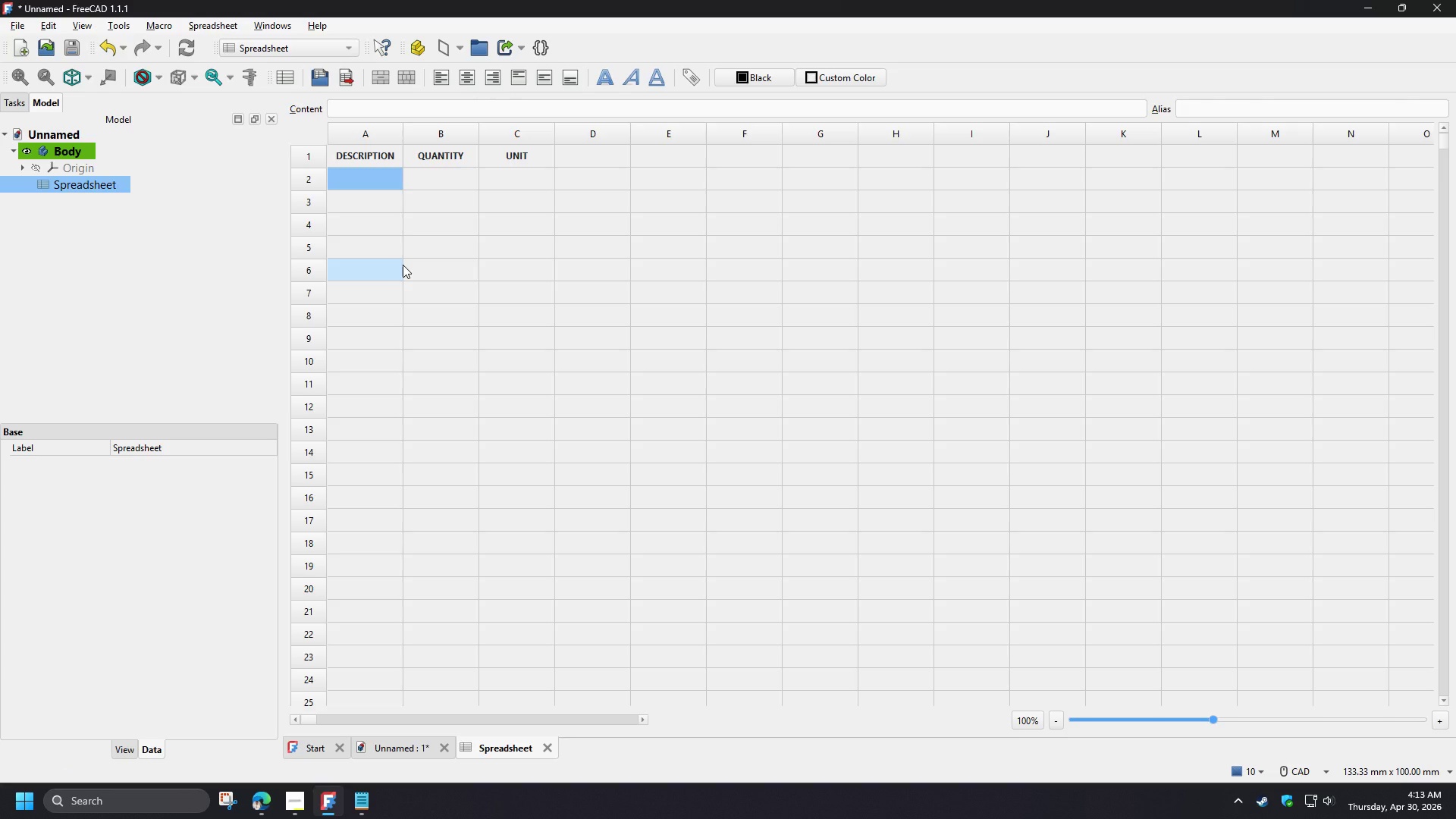 
key(Shift+P)
 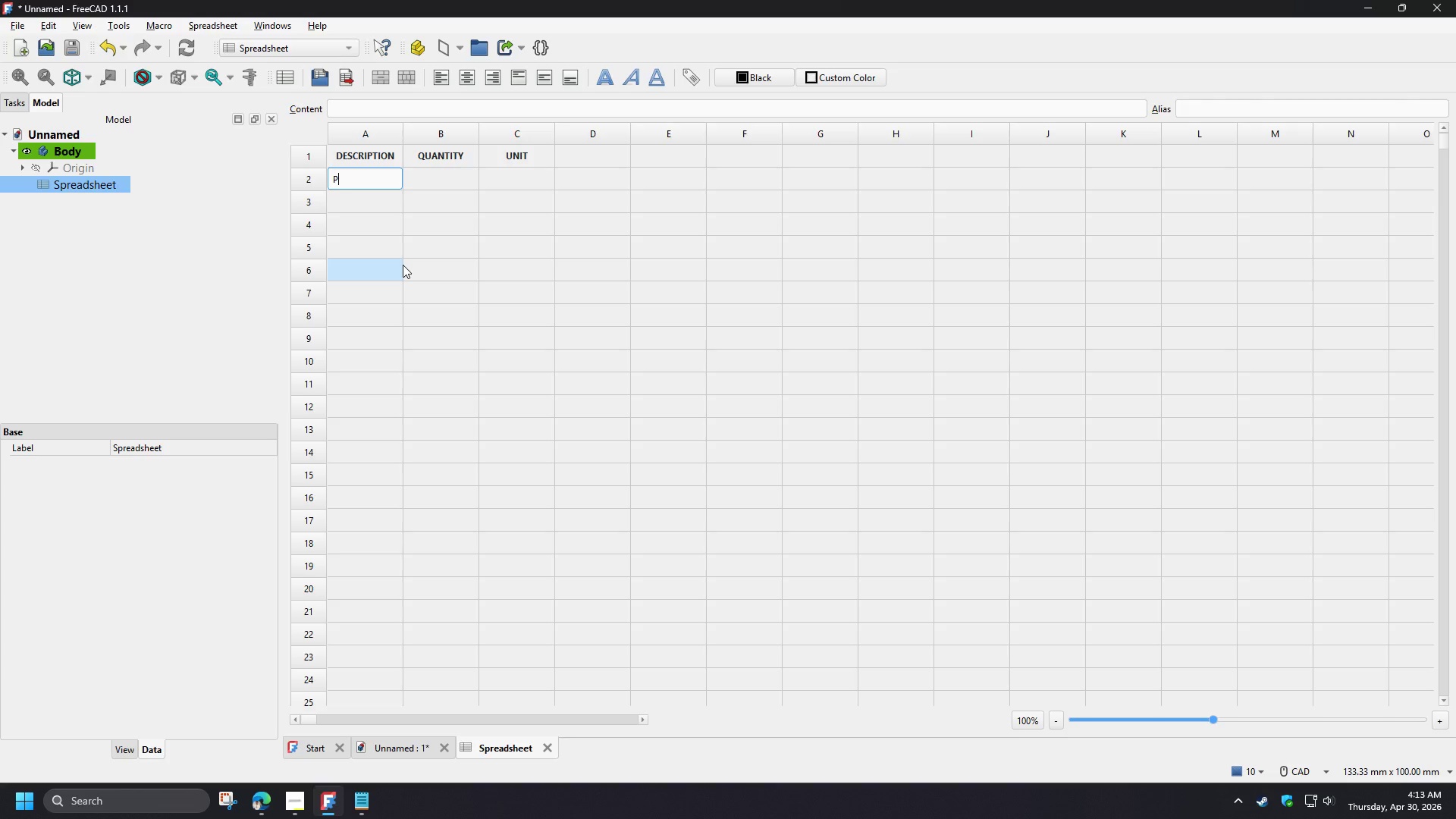 
wait(6.42)
 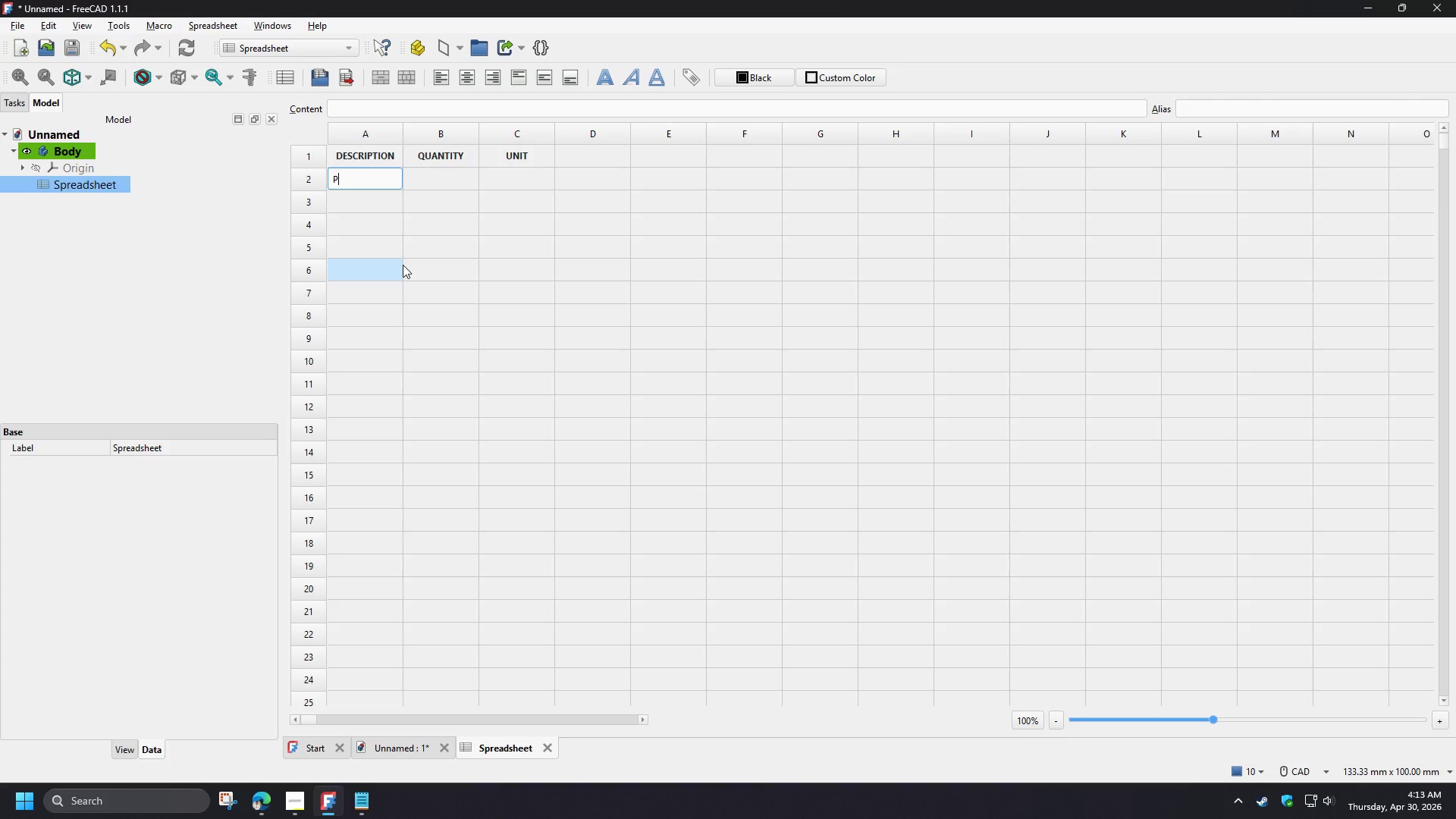 
type(hone)
 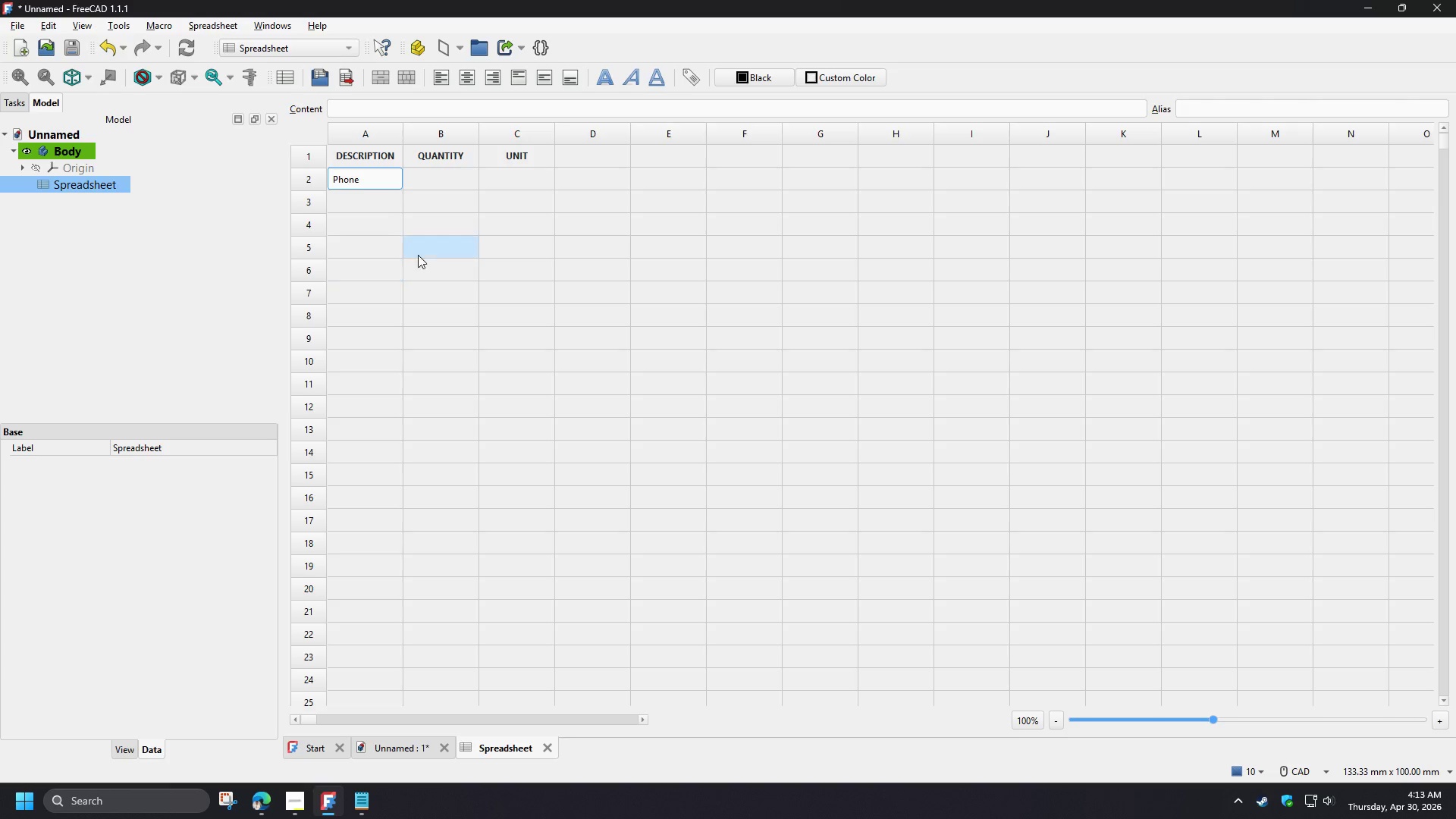 
wait(14.59)
 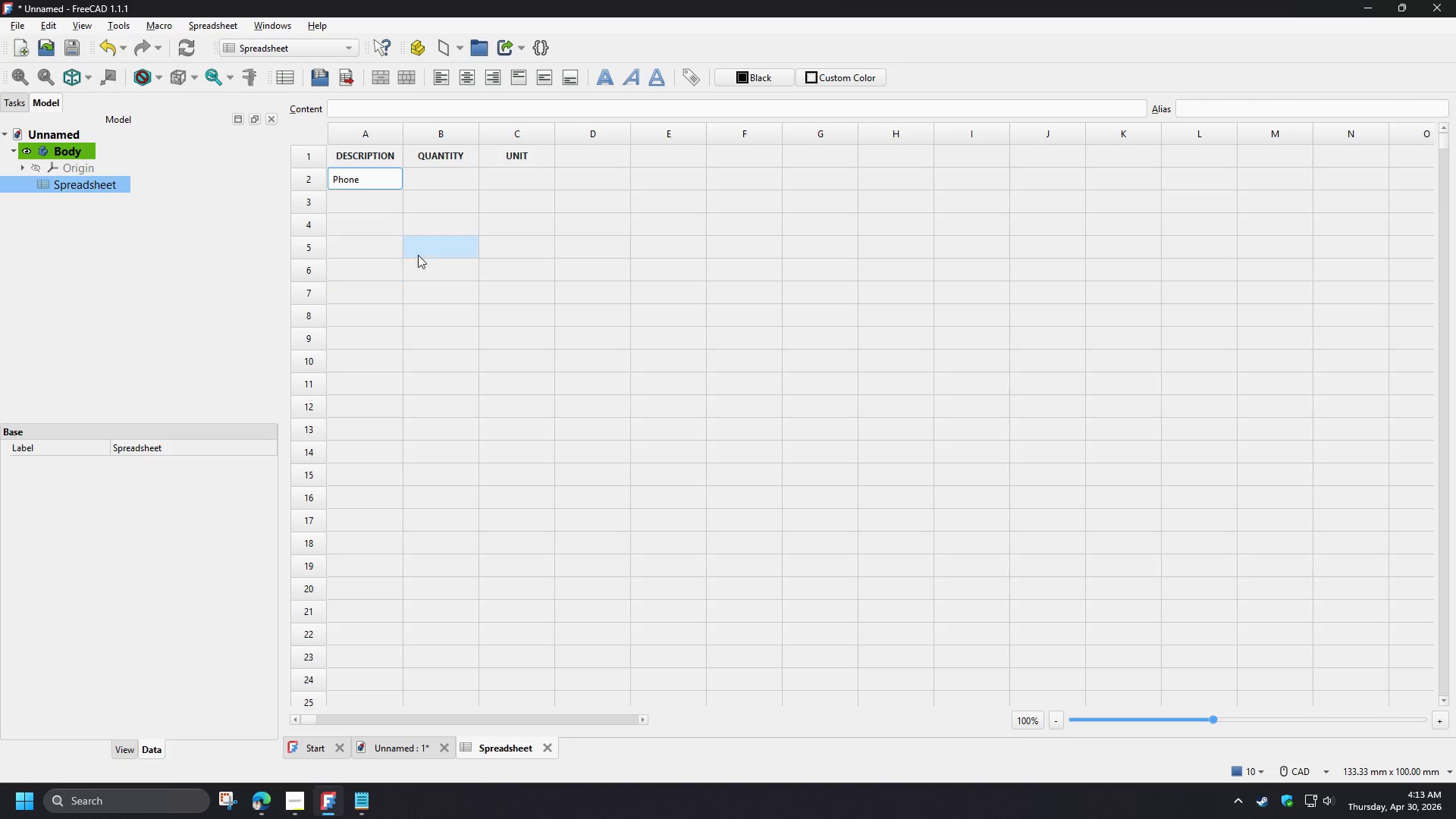 
left_click([436, 231])
 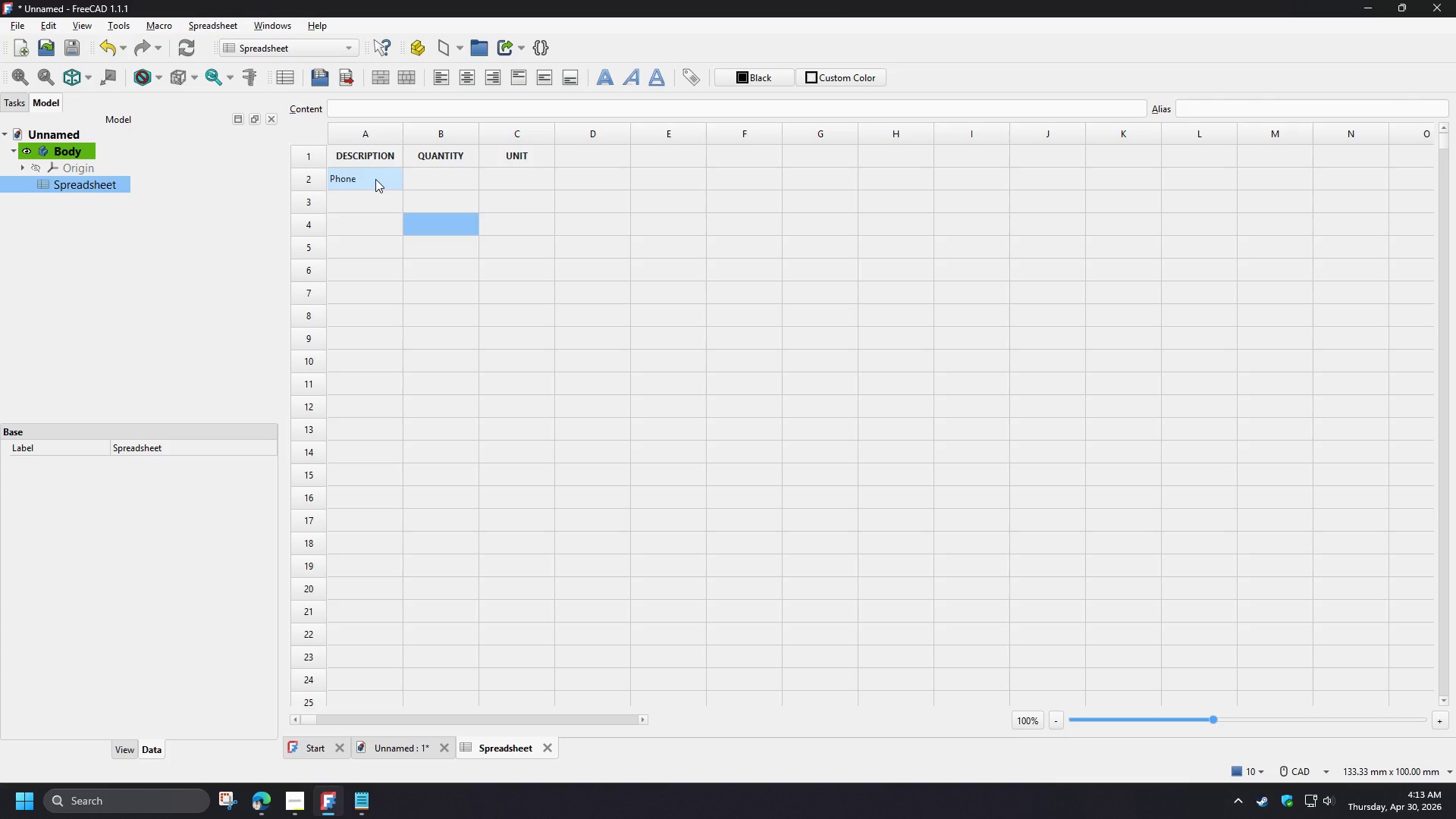 
left_click([375, 179])
 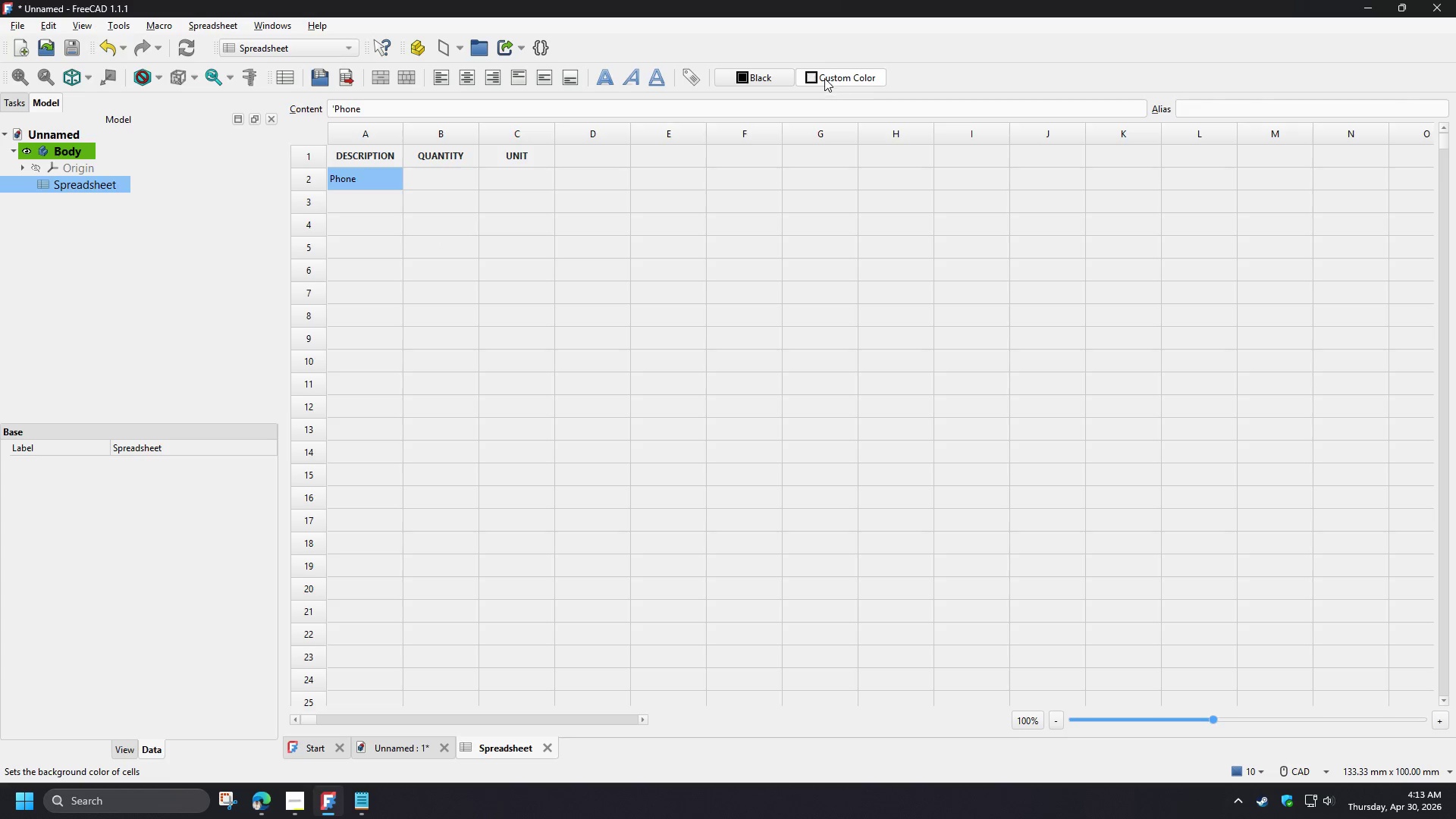 
left_click([821, 77])
 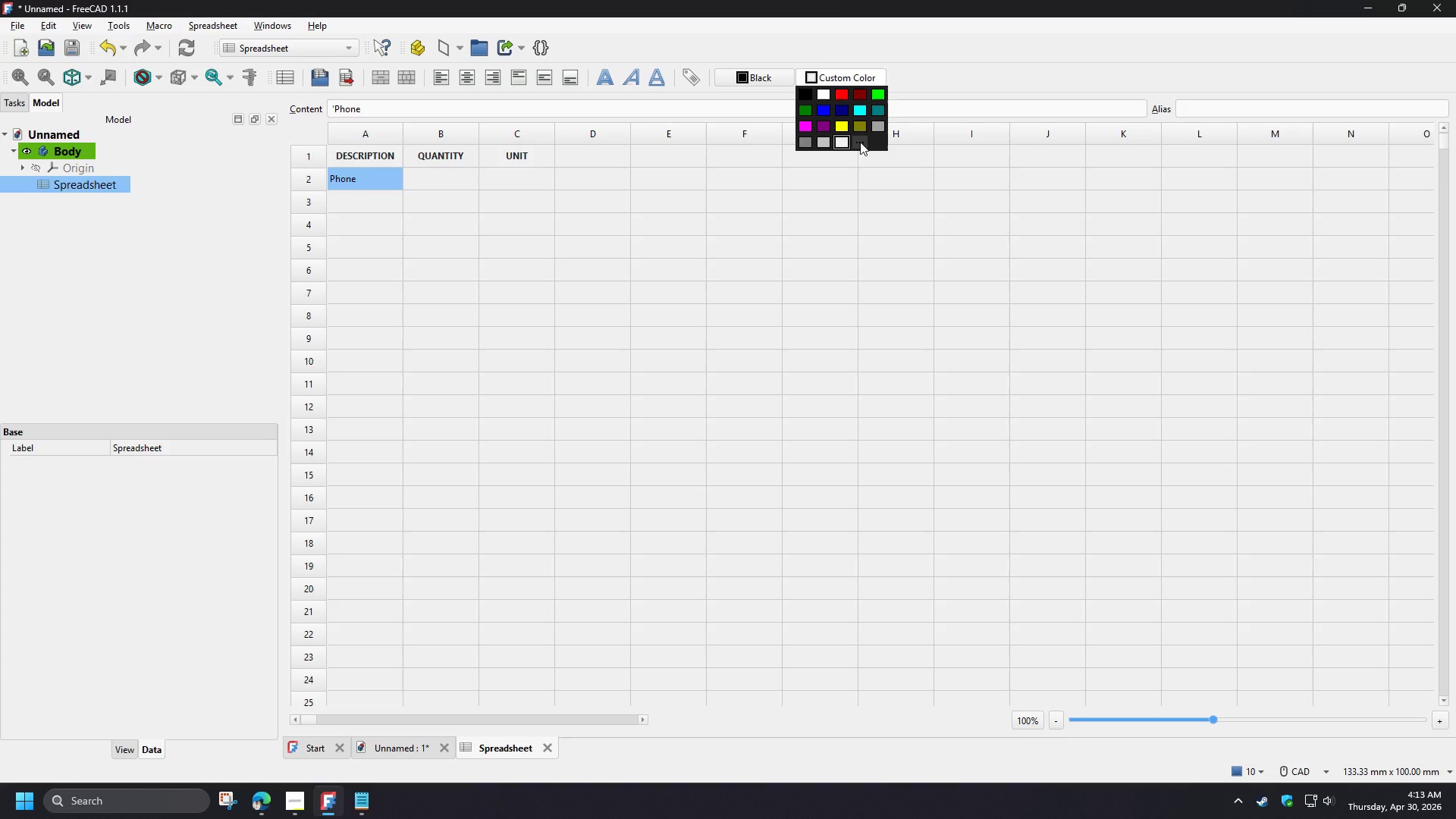 
left_click([860, 142])
 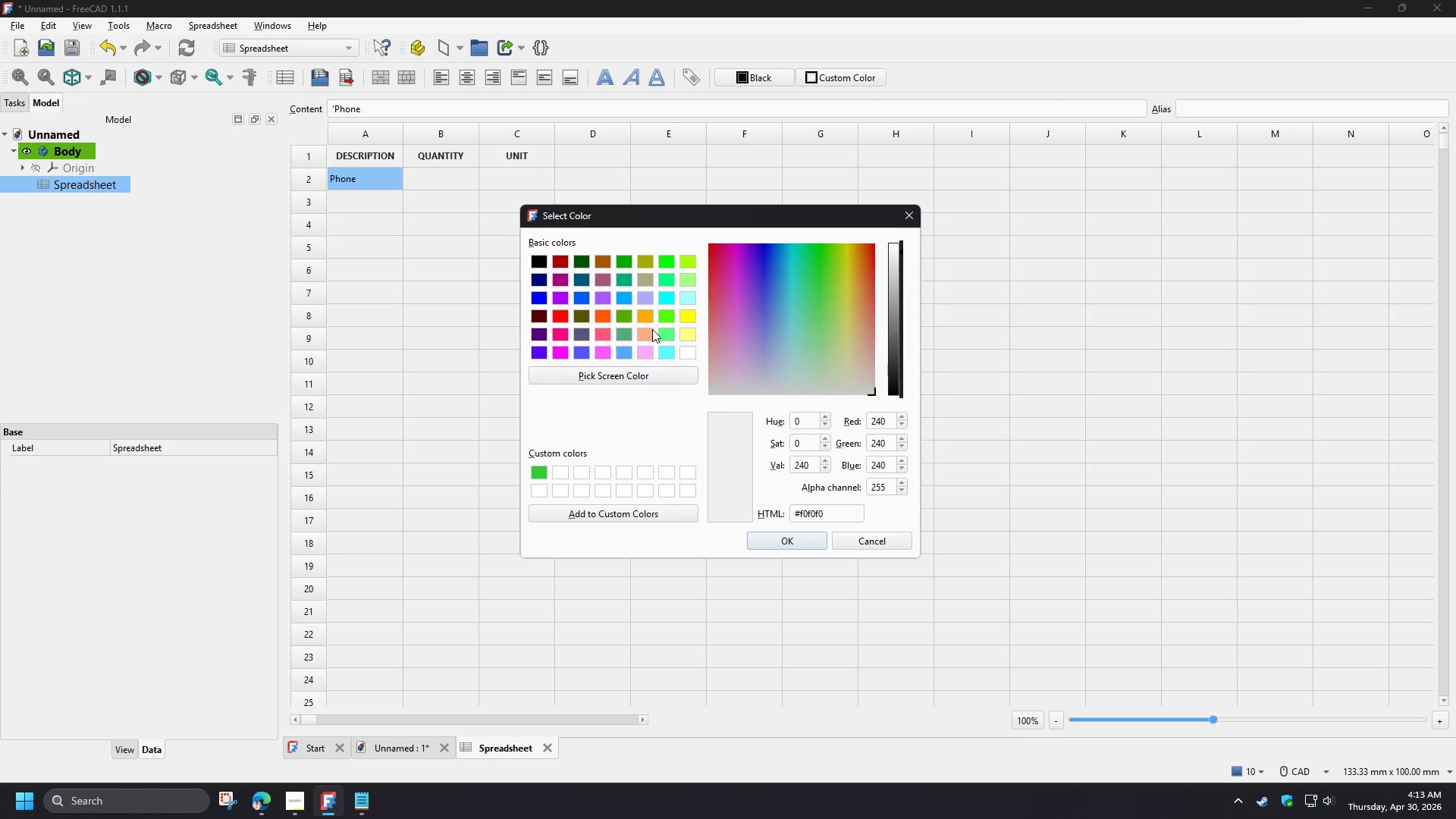 
left_click([650, 336])
 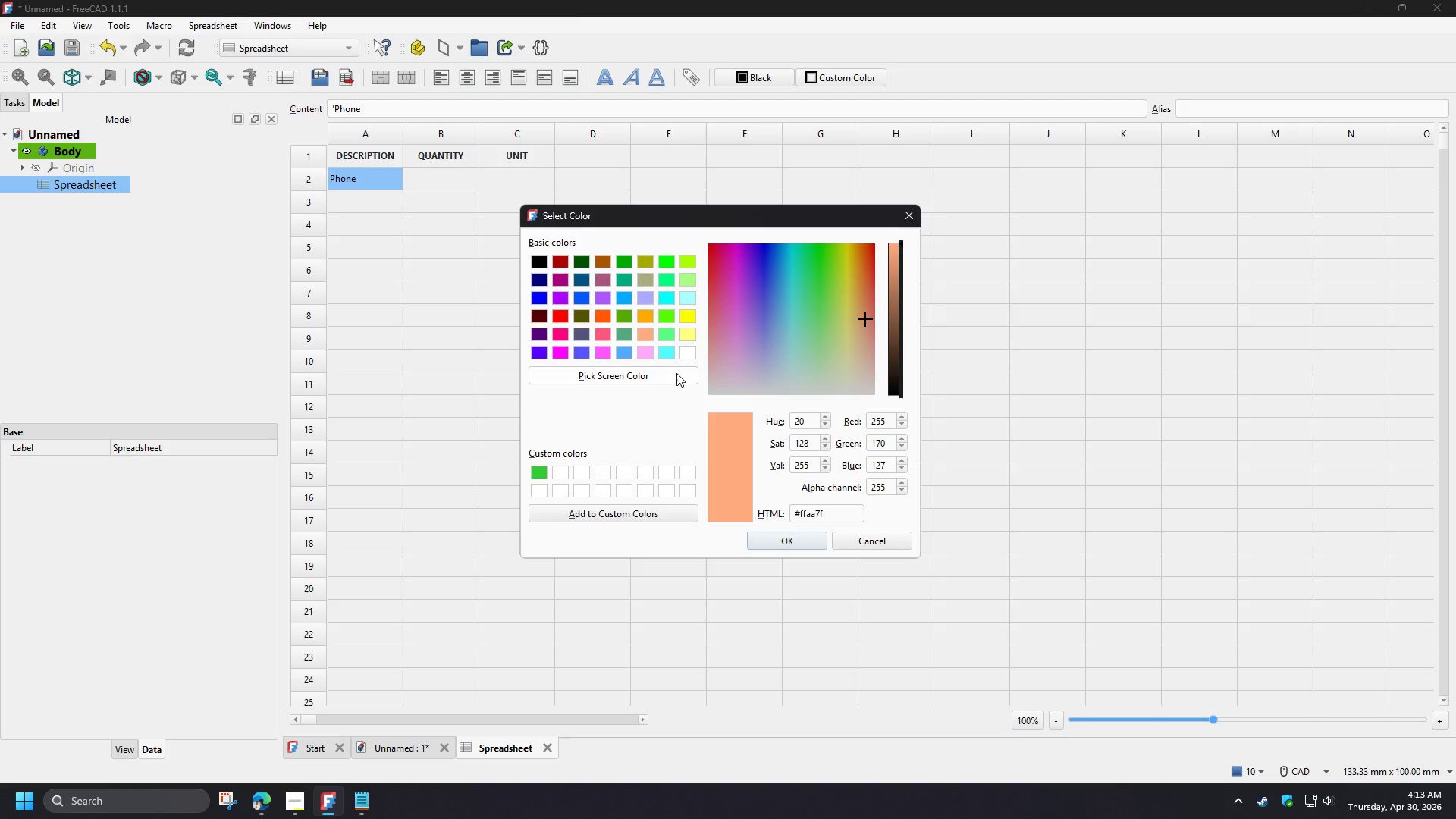 
left_click([855, 543])
 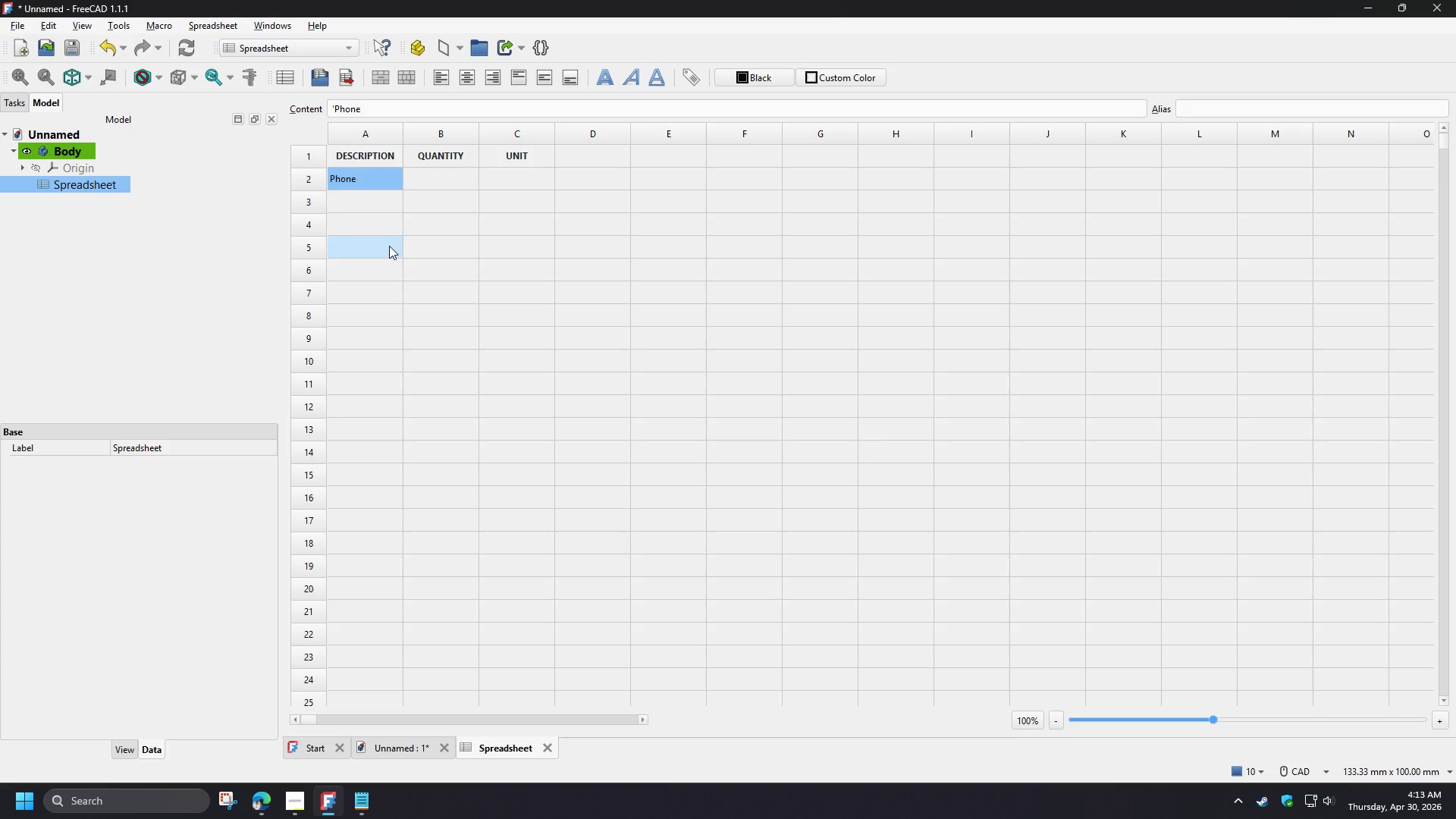 
left_click([382, 240])
 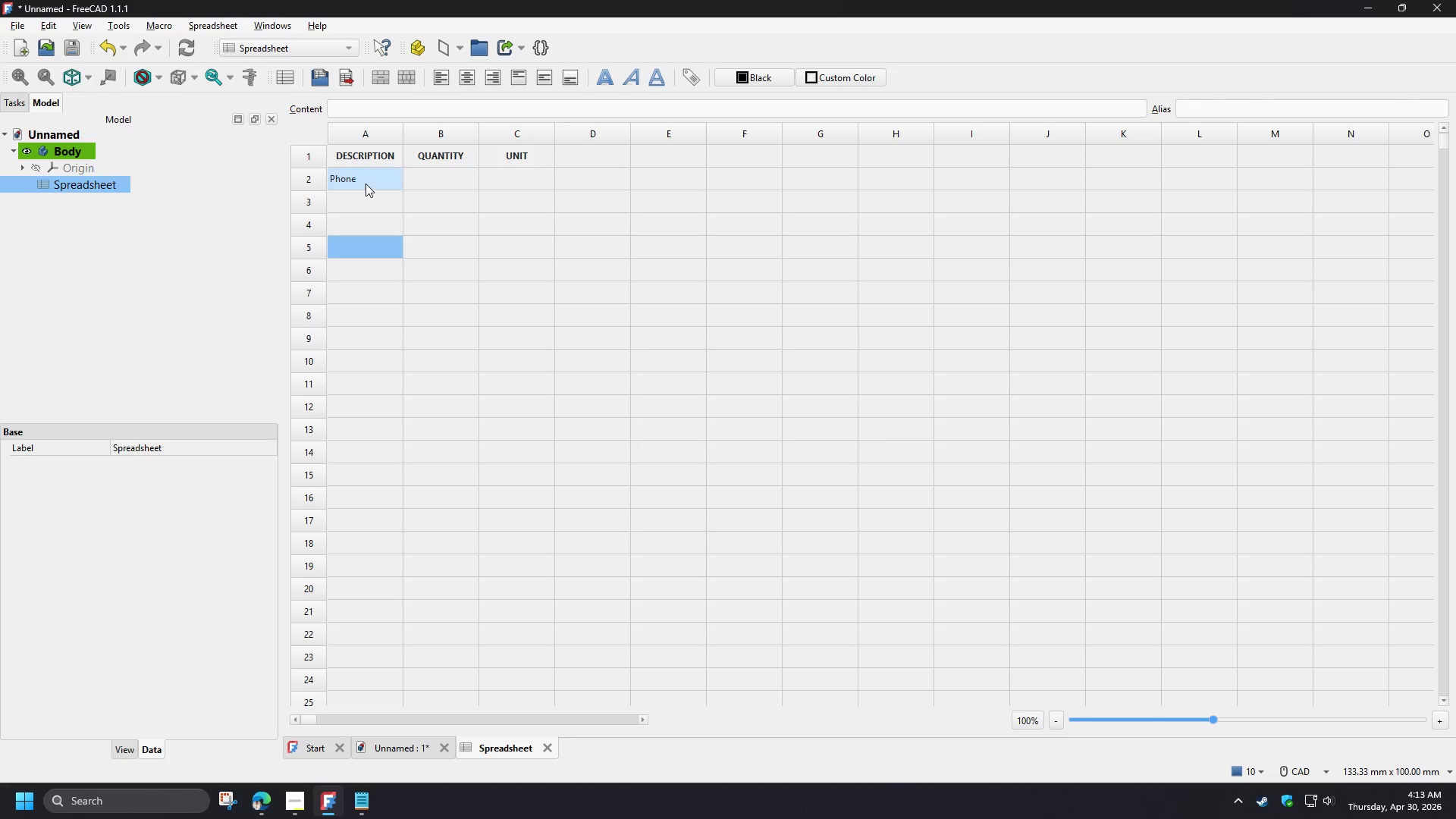 
left_click([366, 184])
 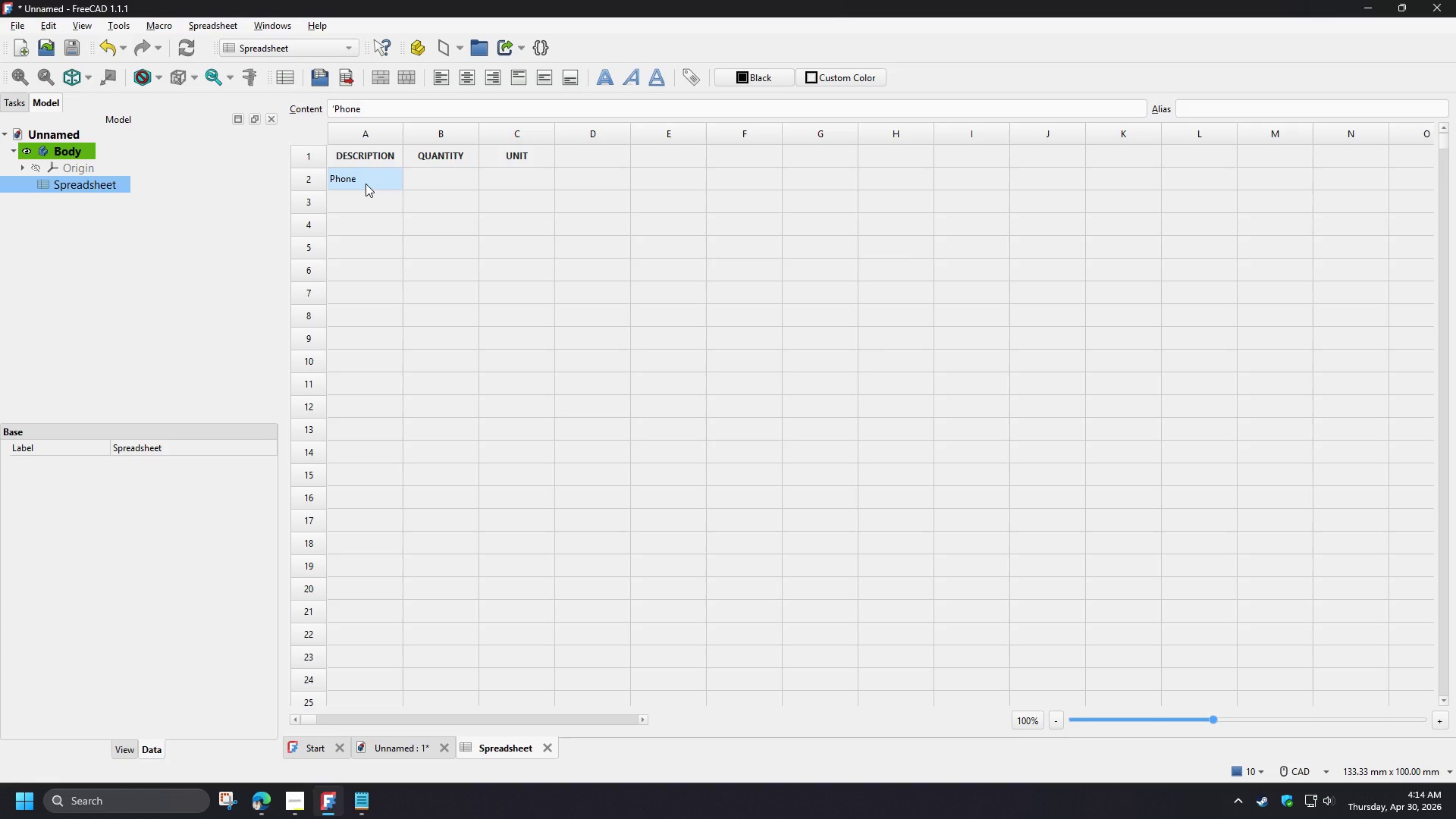 
double_click([366, 184])
 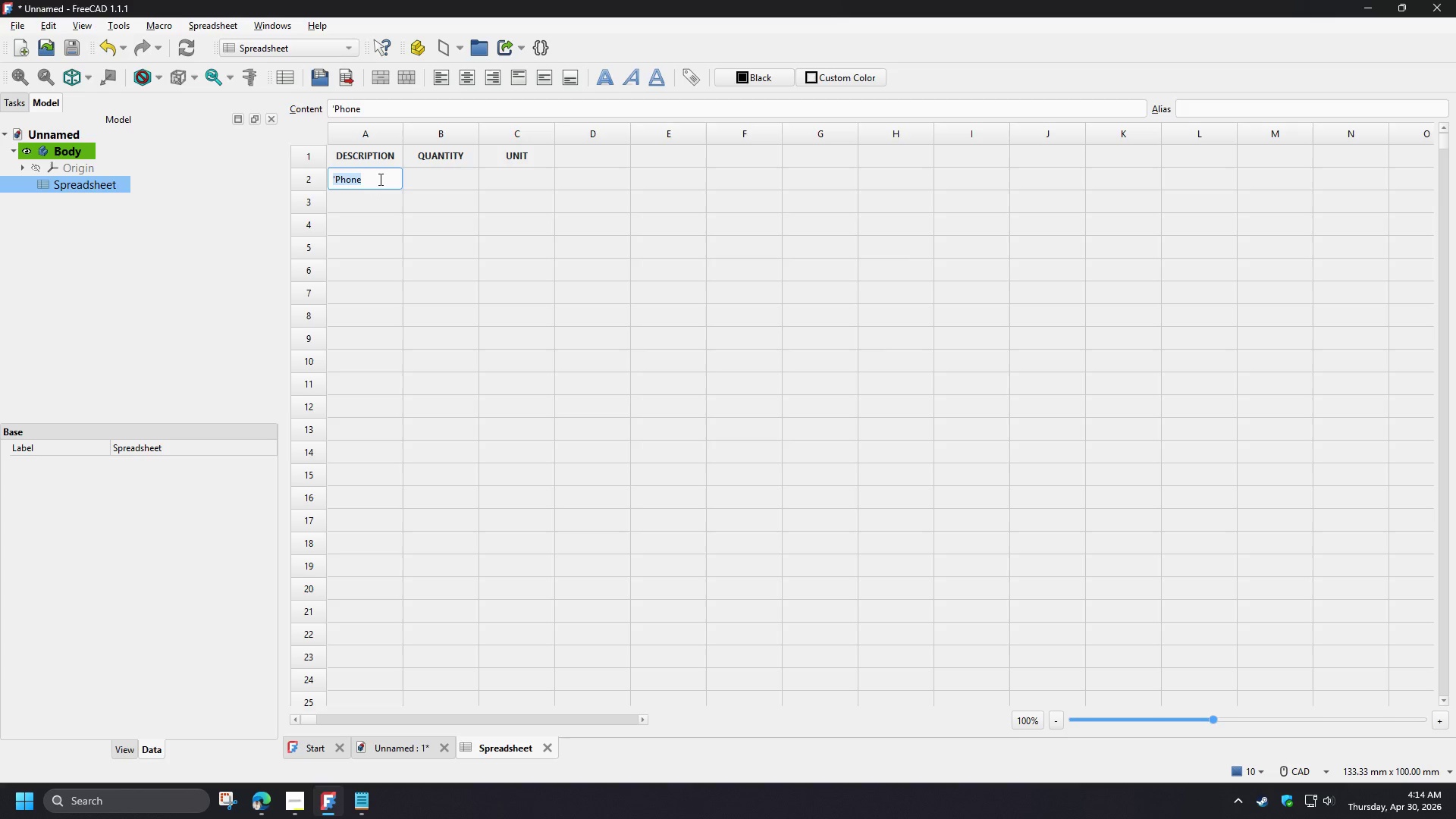 
left_click([379, 179])
 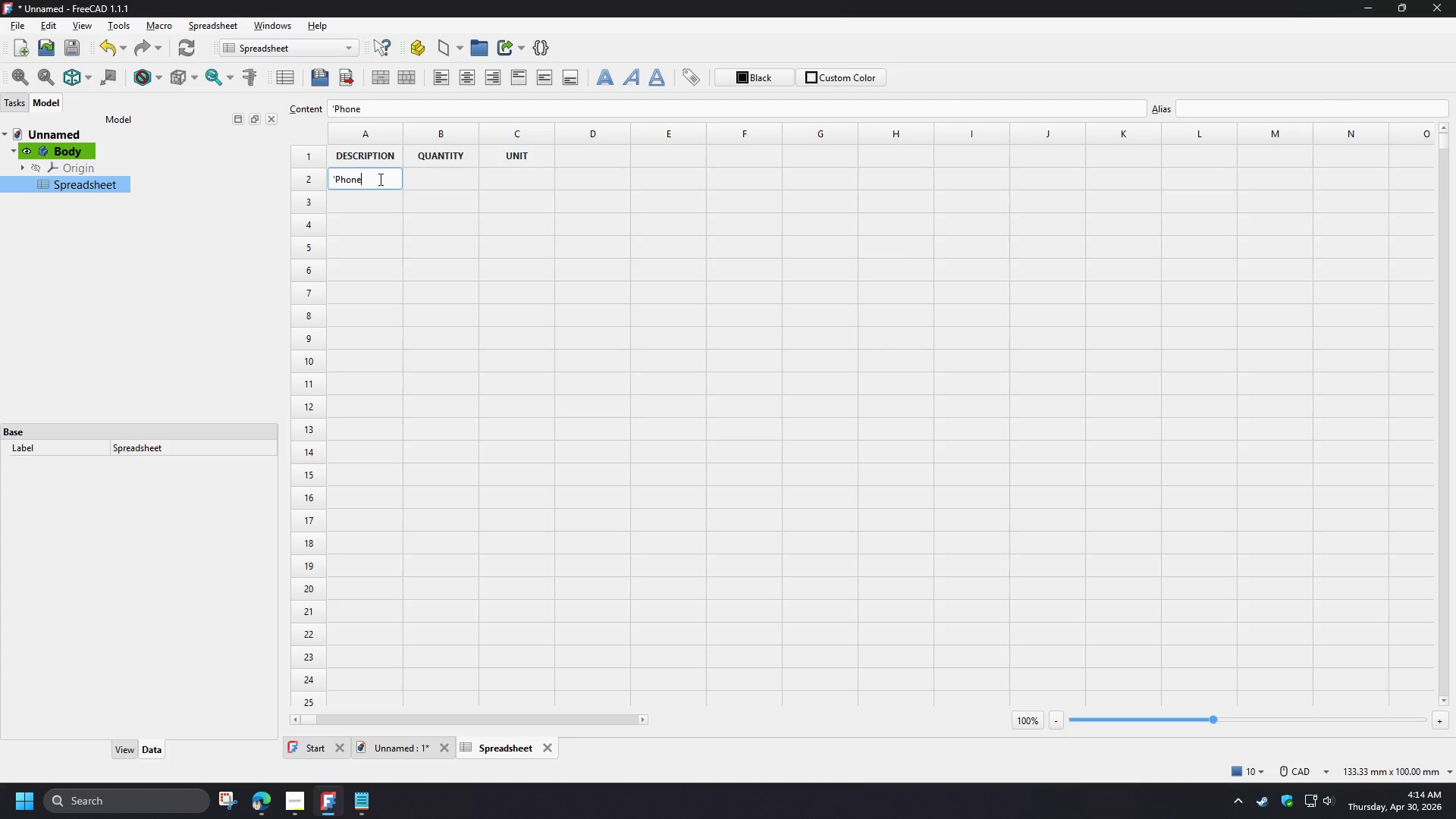 
key(Space)
 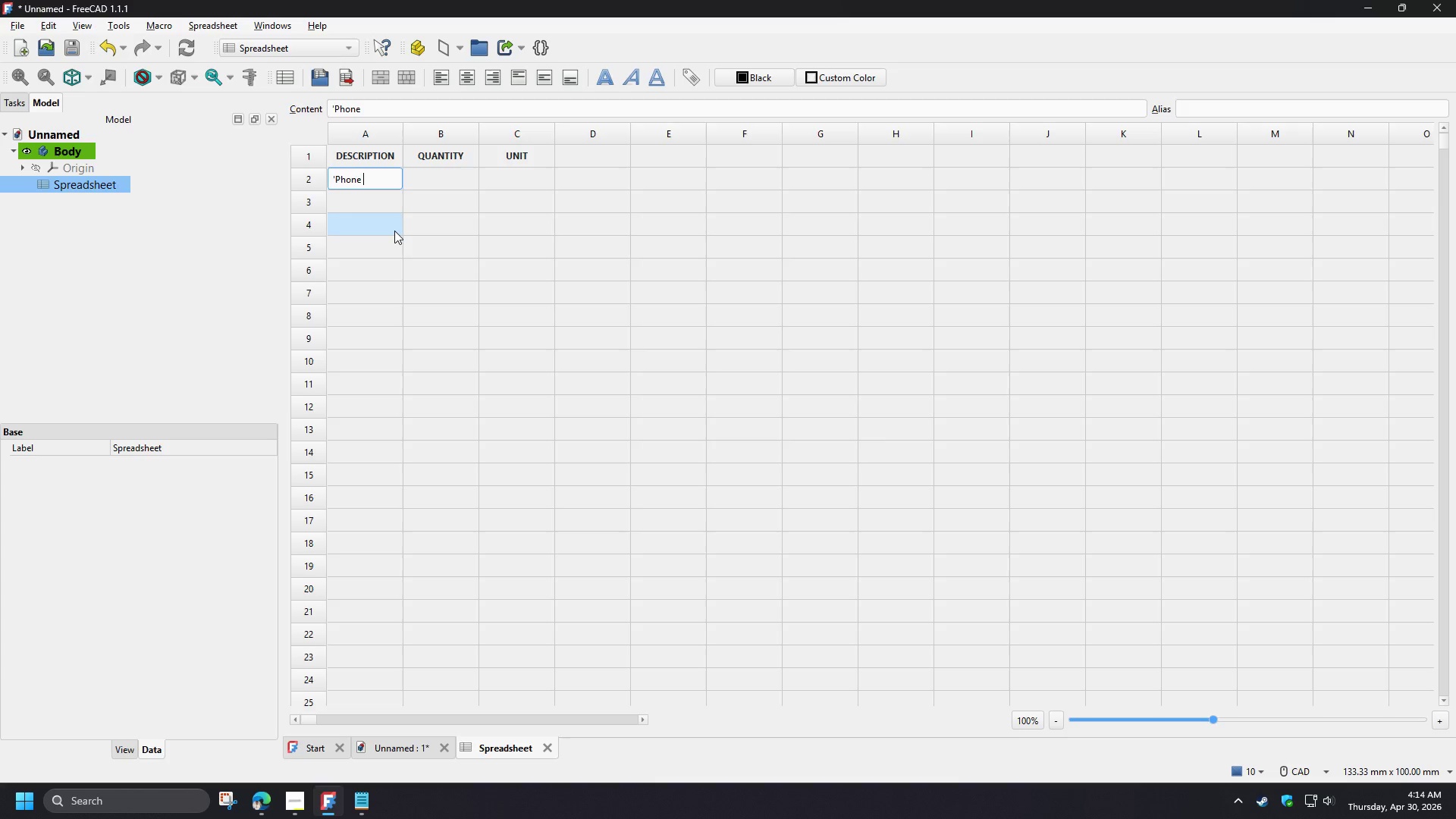 
type(Width)
 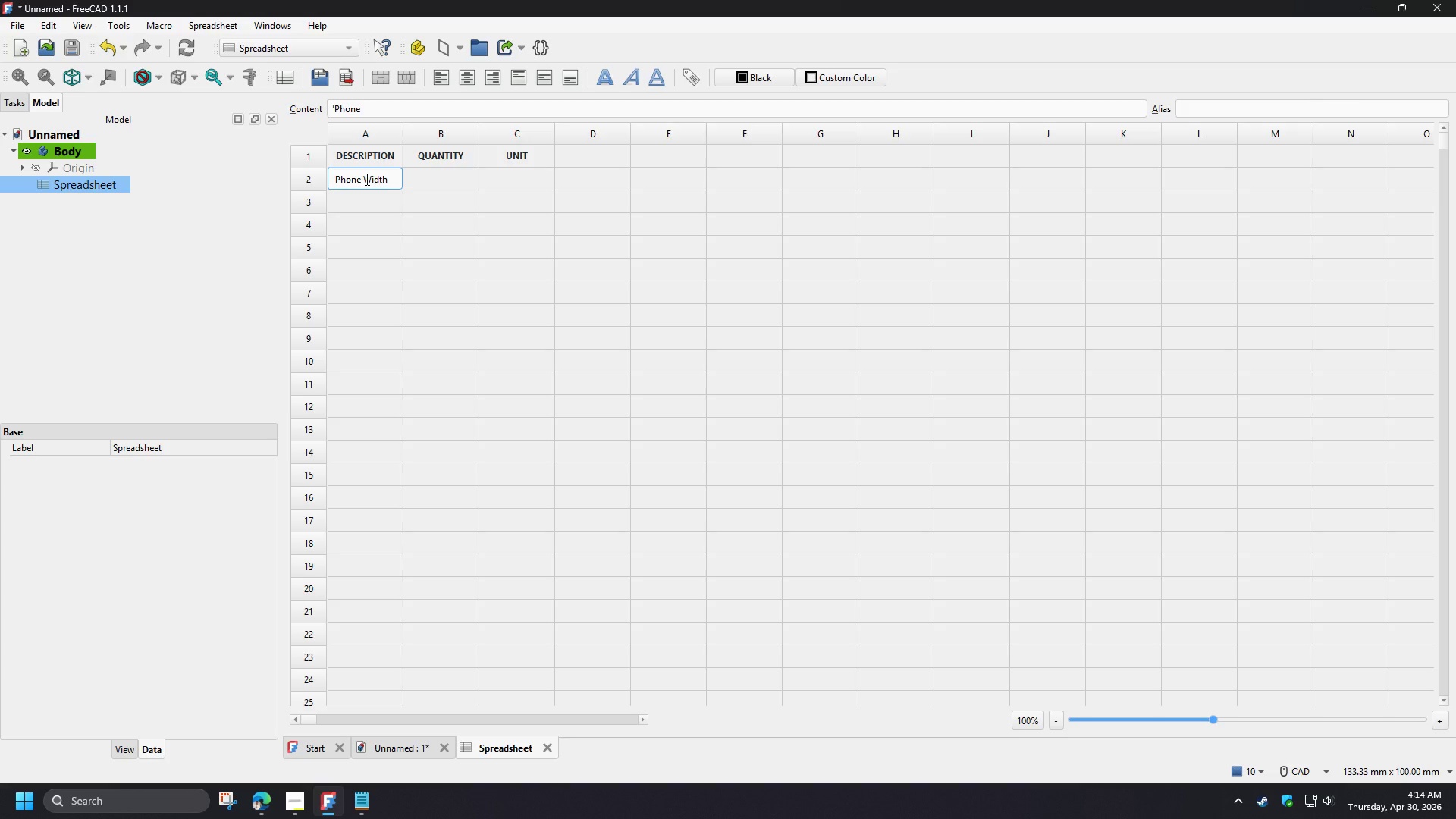 
wait(5.53)
 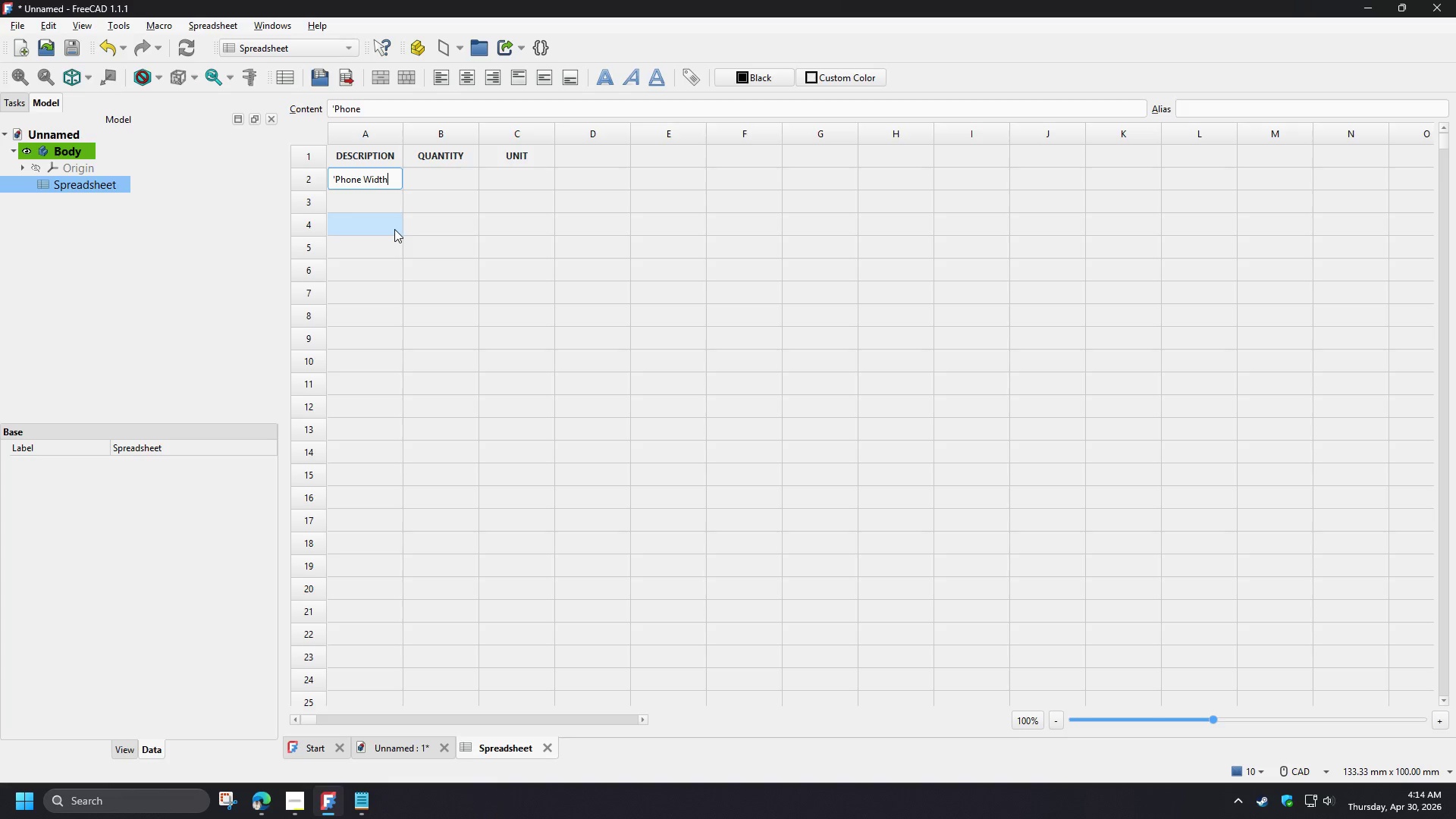 
left_click([261, 803])
 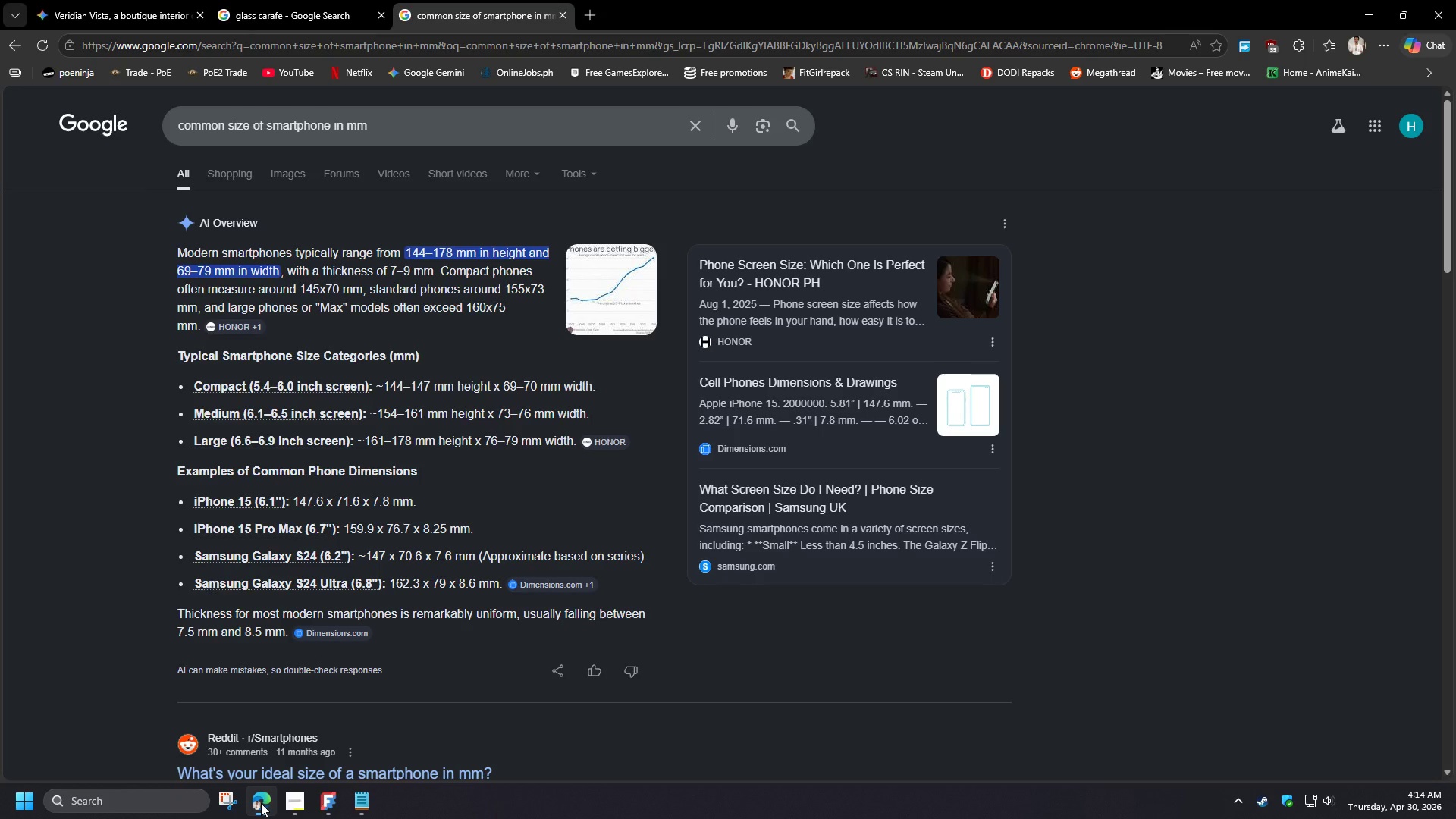 
wait(5.19)
 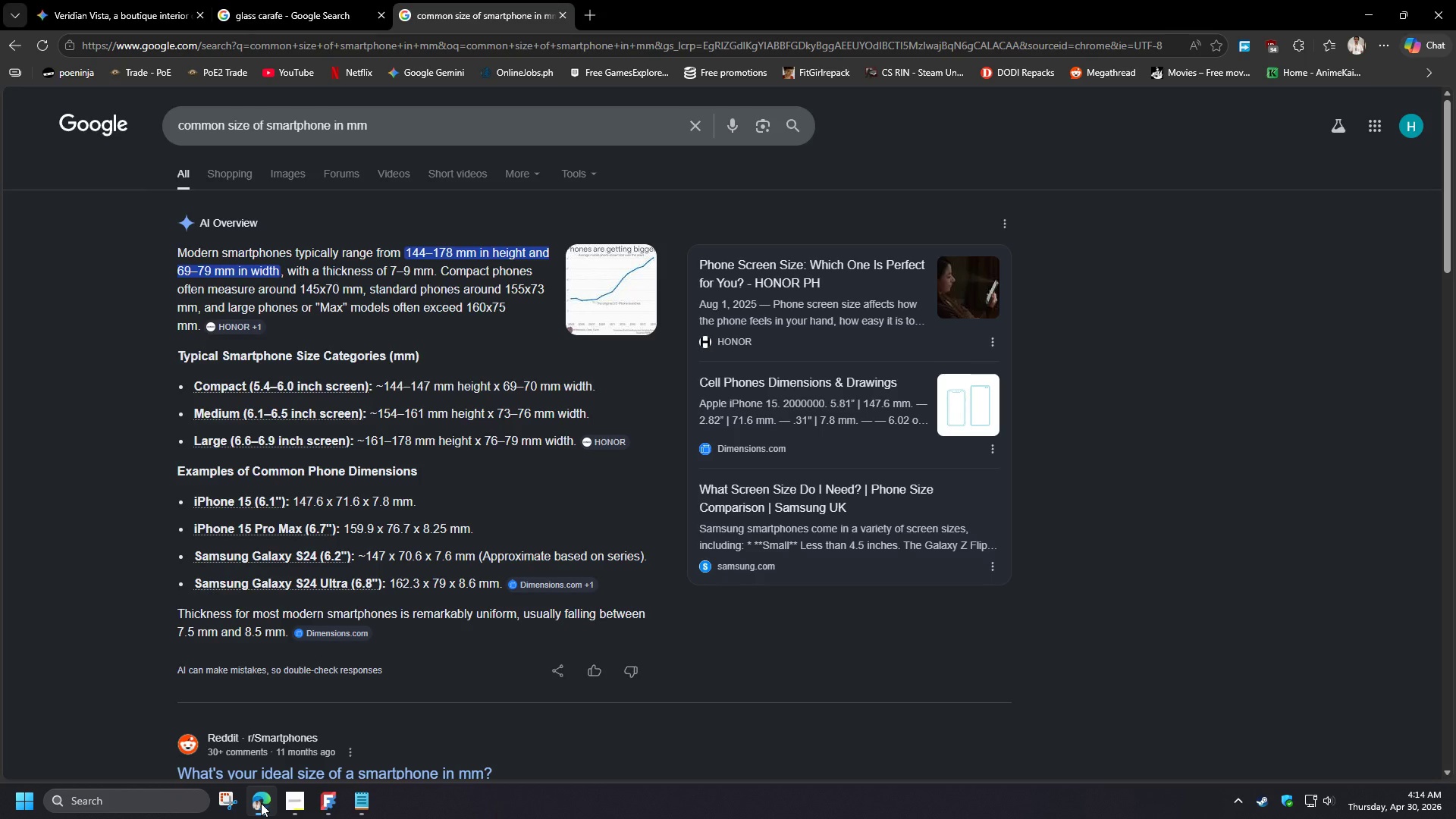 
left_click([261, 803])
 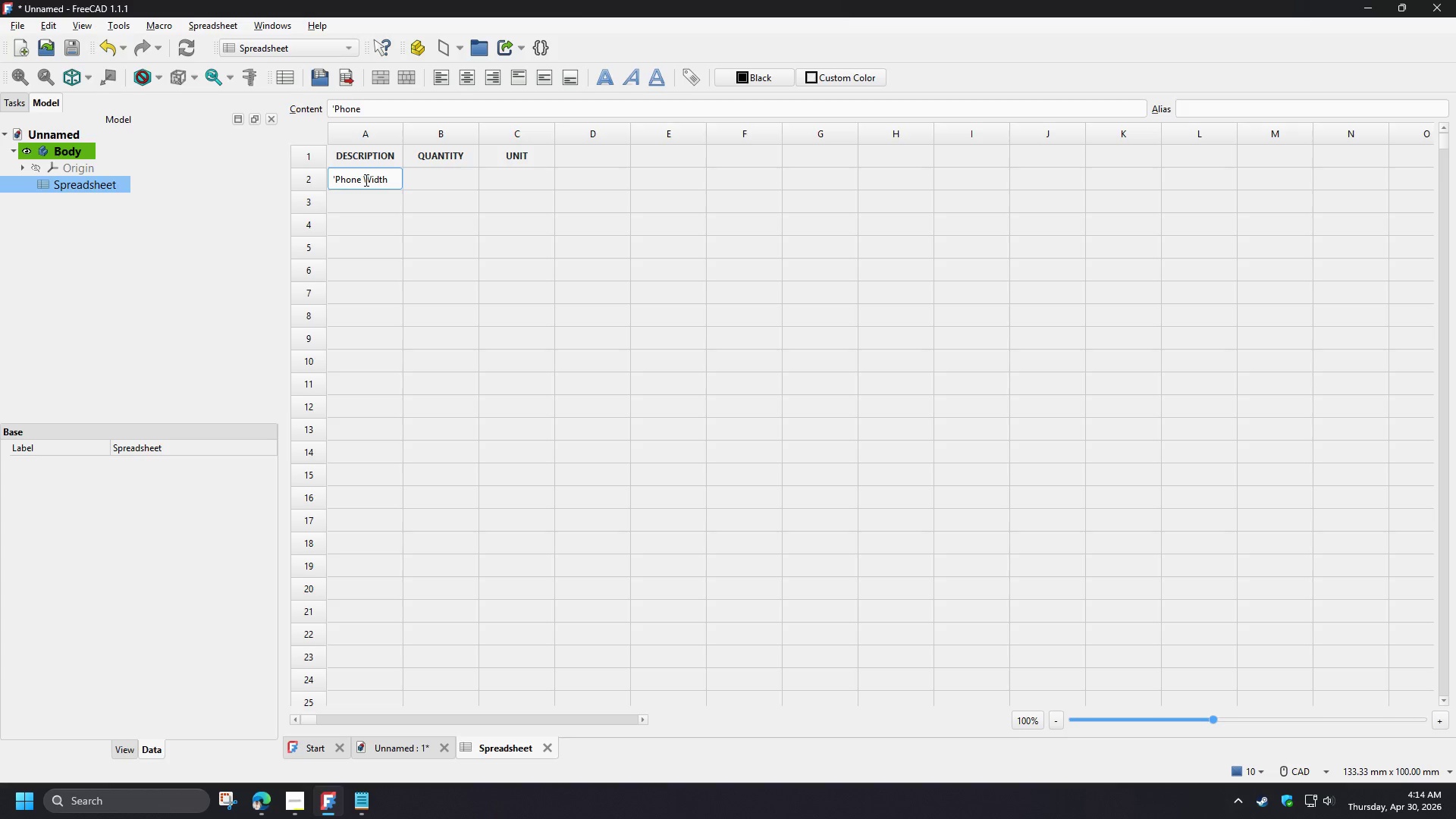 
left_click([379, 211])
 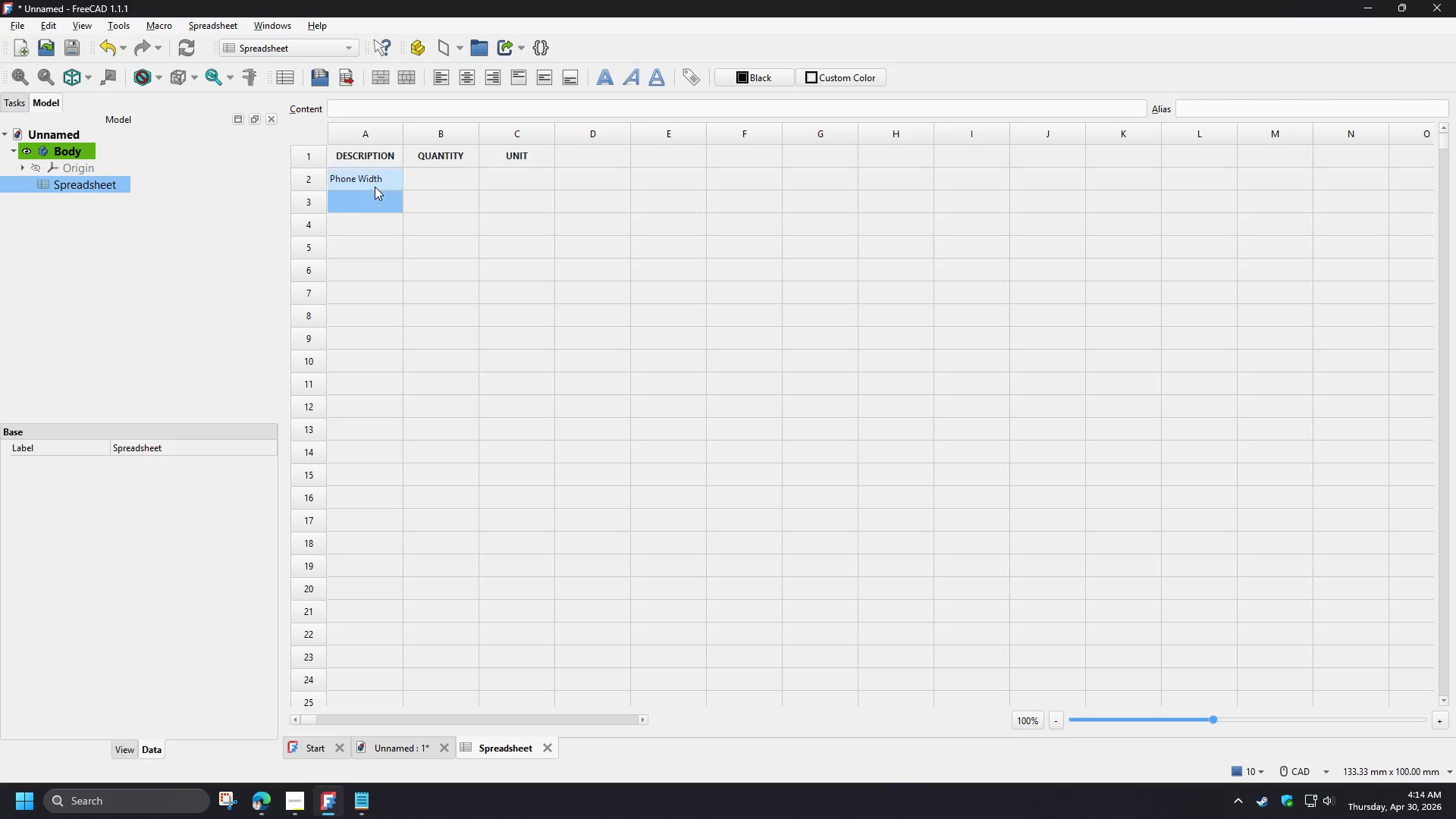 
left_click([373, 184])
 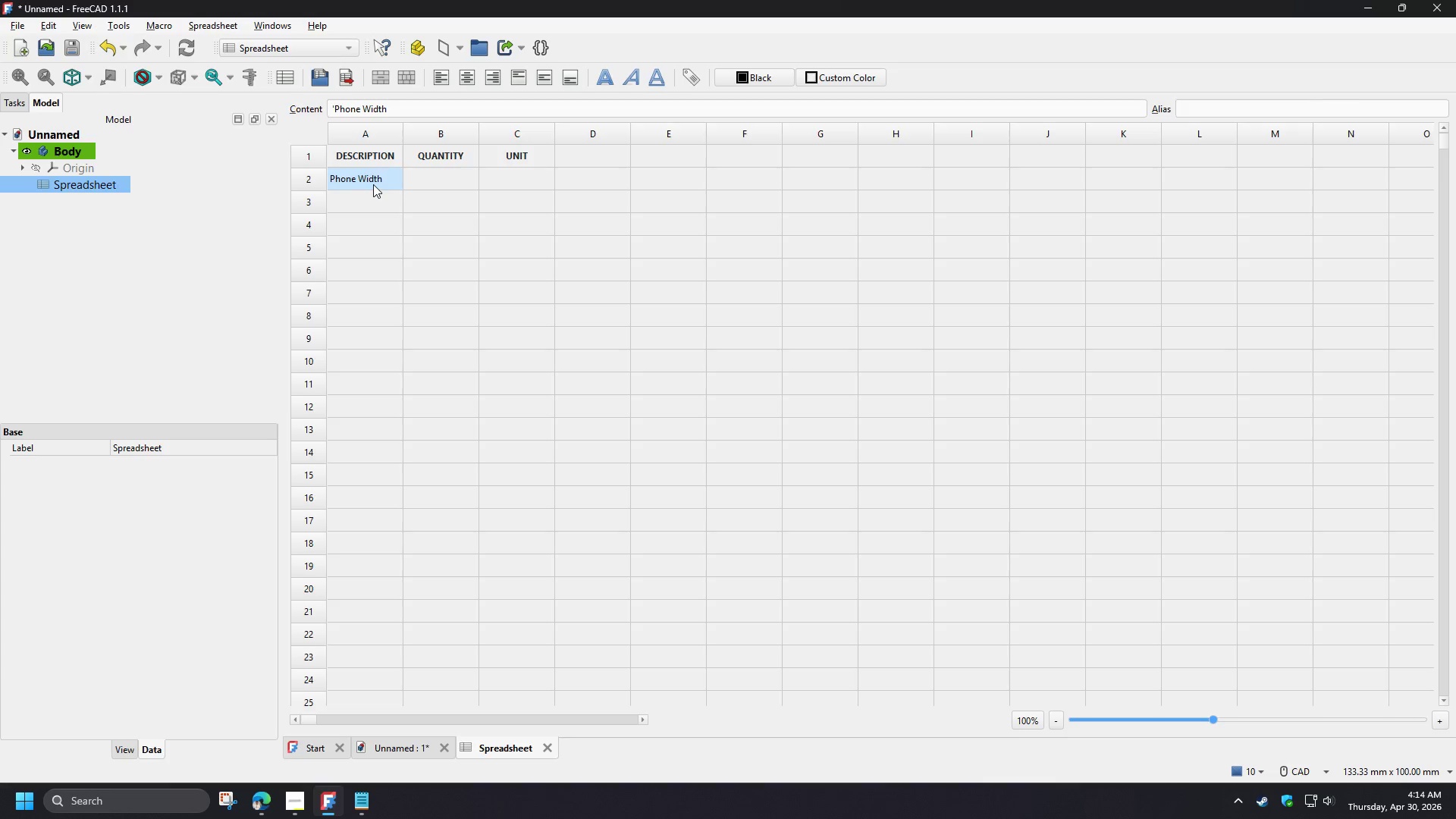 
key(Control+C)
 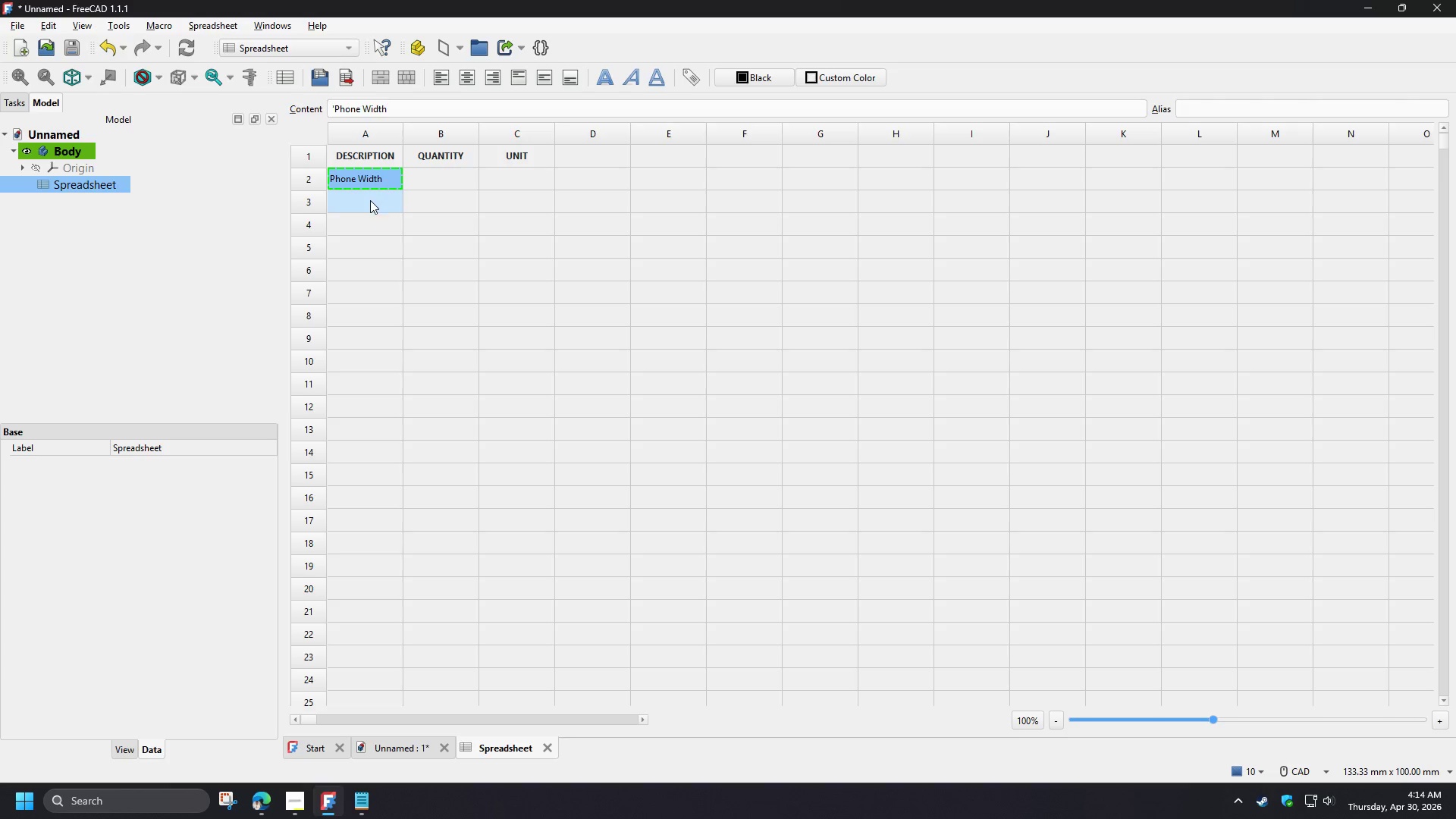 
left_click([370, 200])
 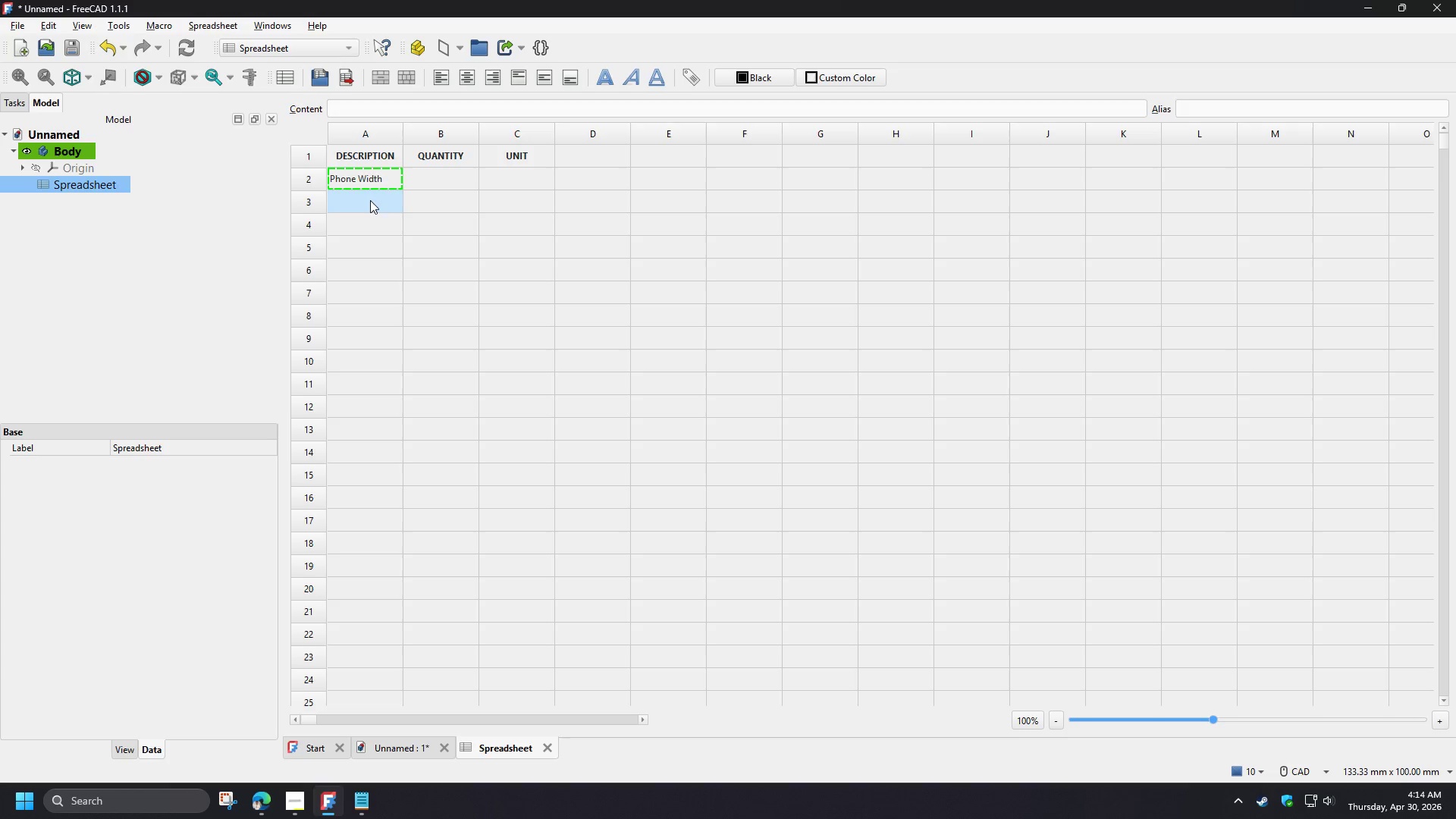 
key(Control+ControlLeft)
 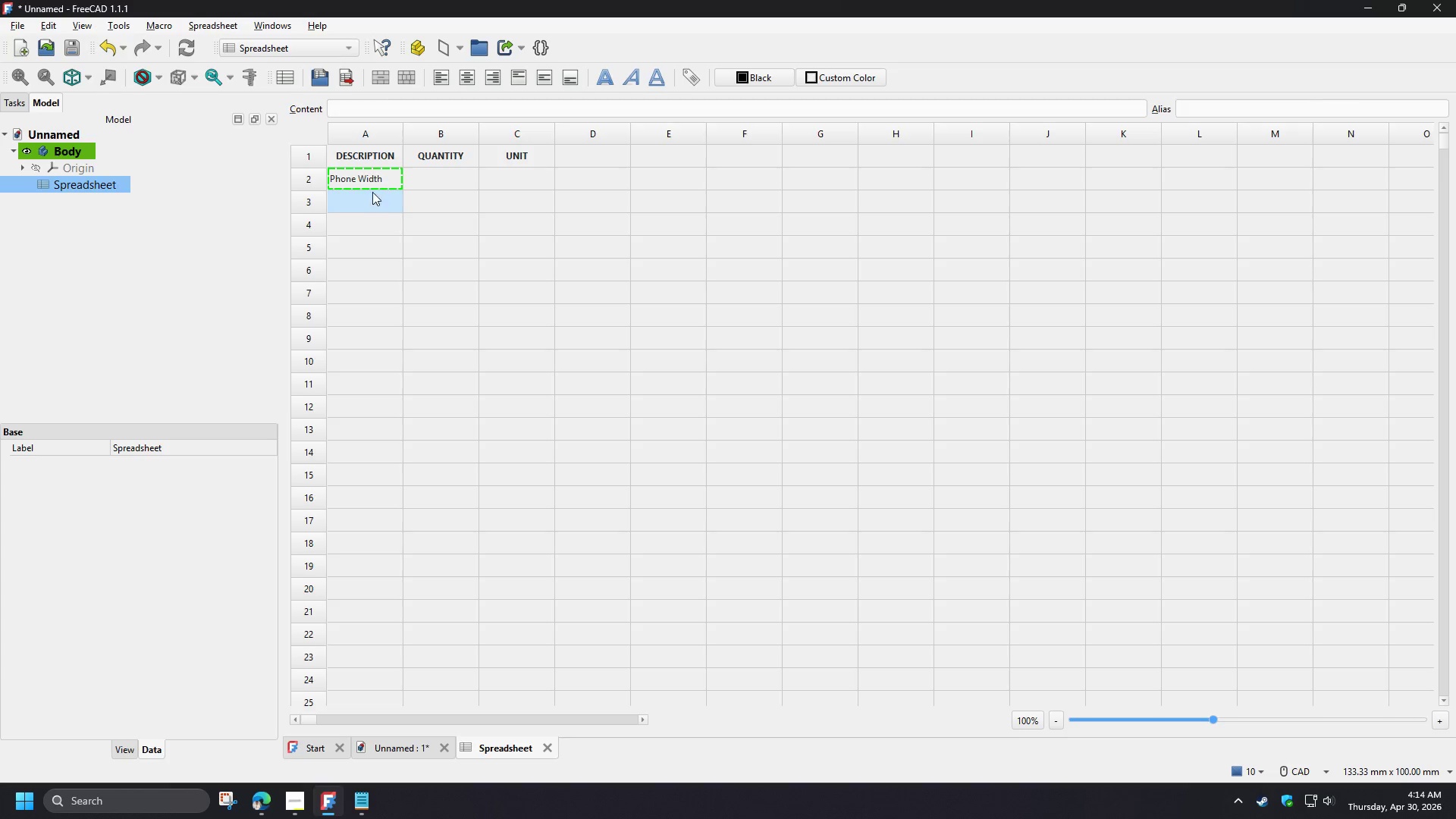 
key(Control+V)
 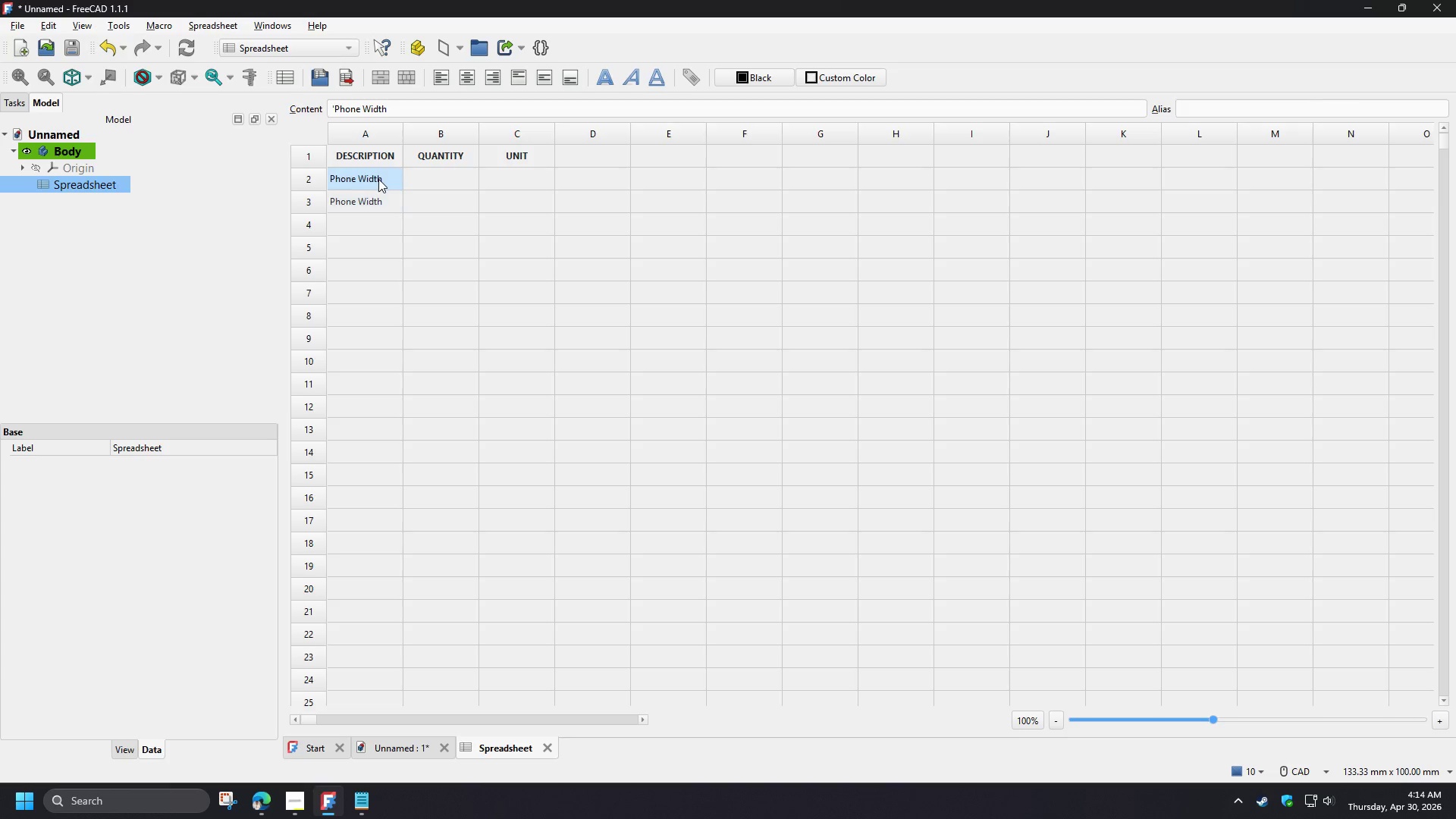 
double_click([378, 179])
 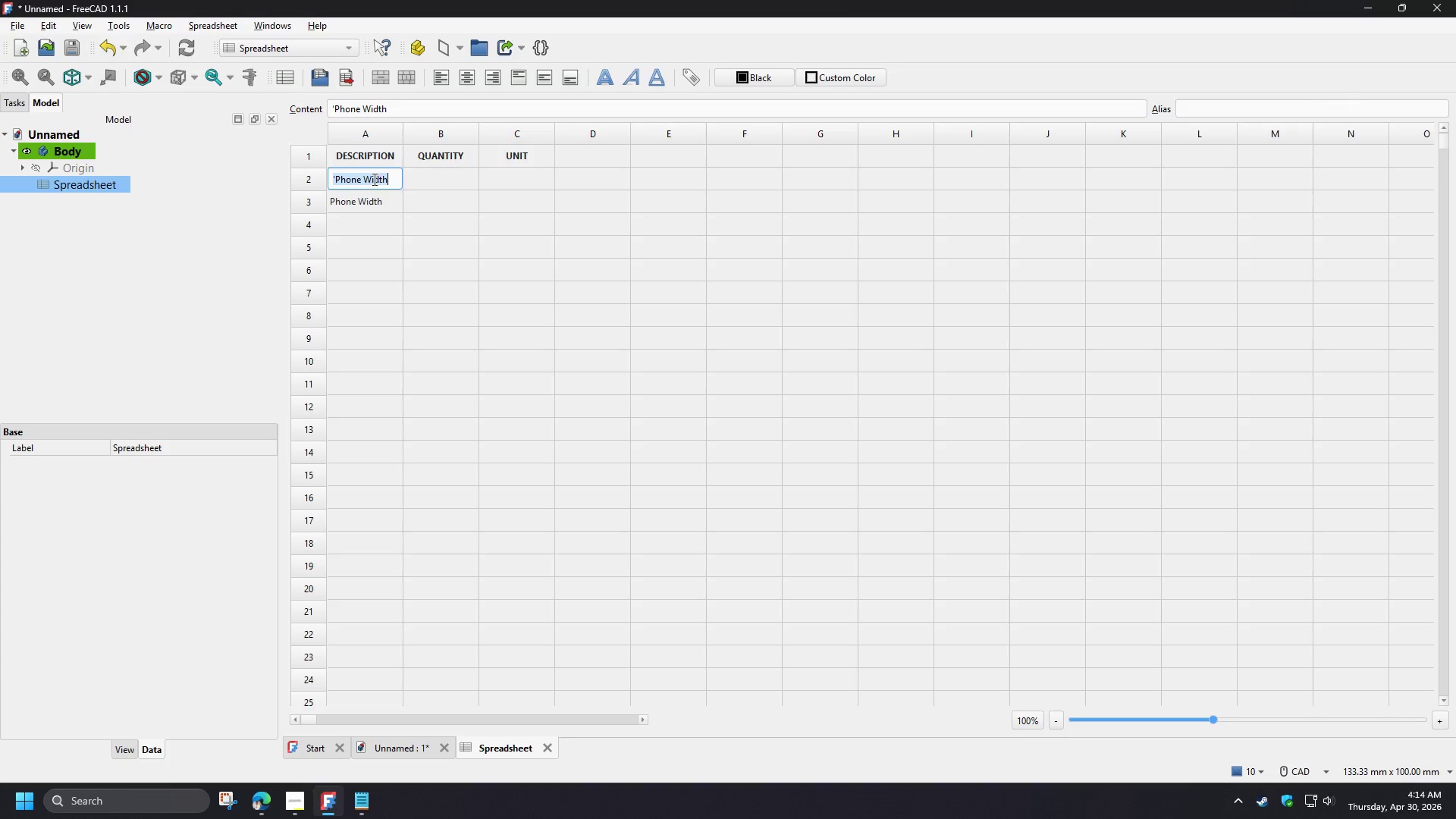 
triple_click([373, 179])
 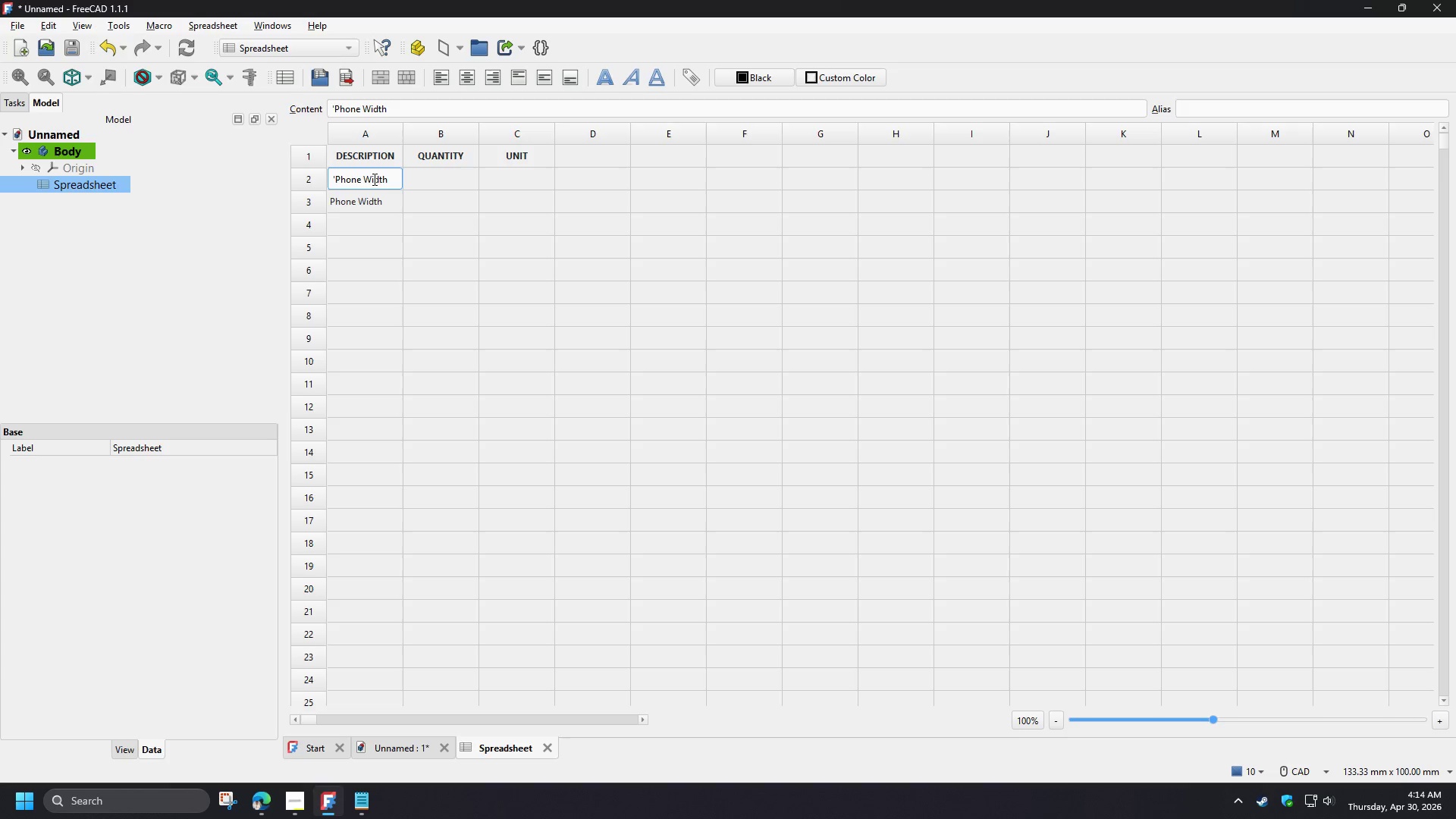 
triple_click([373, 179])
 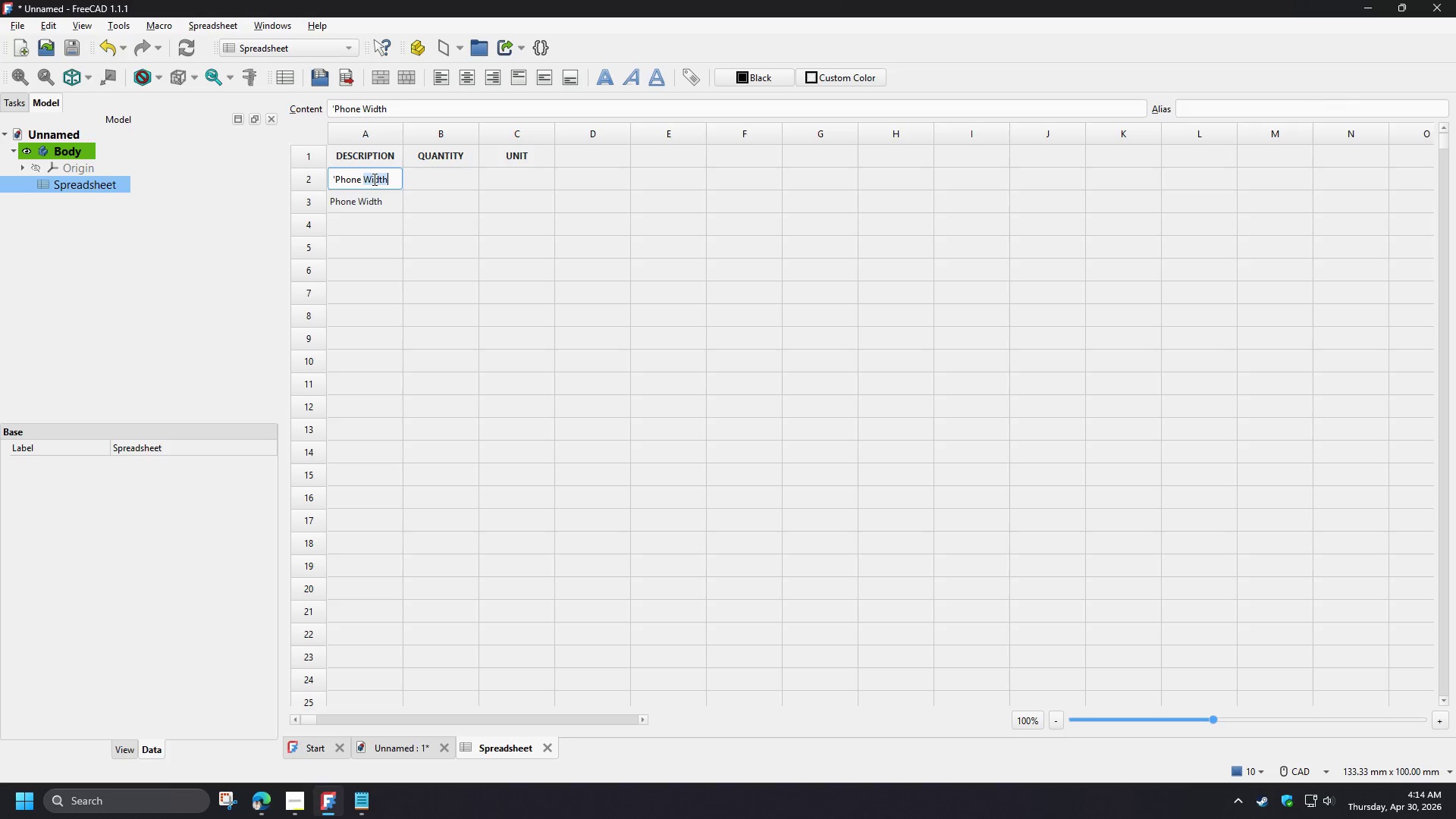 
type(Height)
 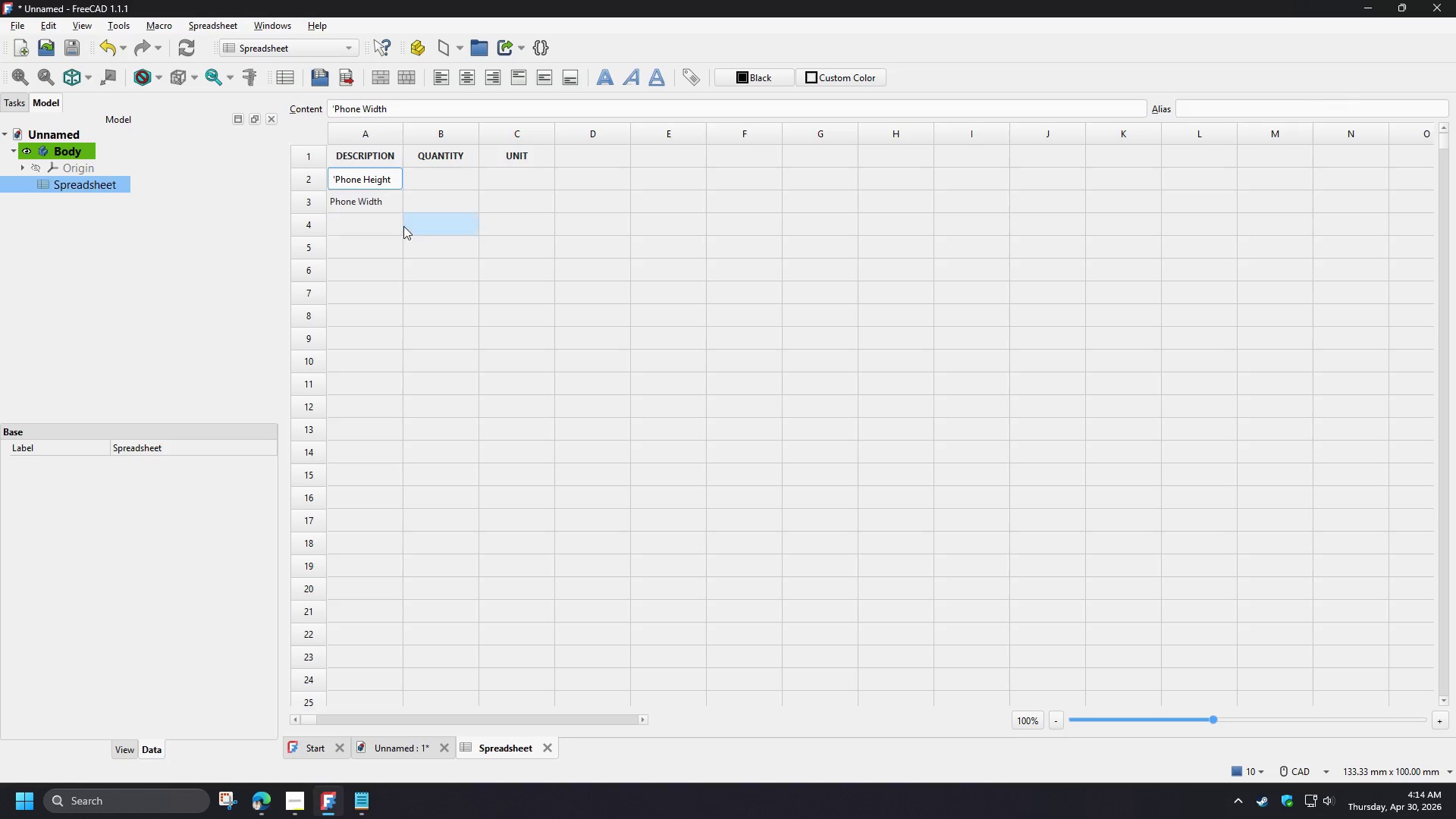 
left_click([403, 228])
 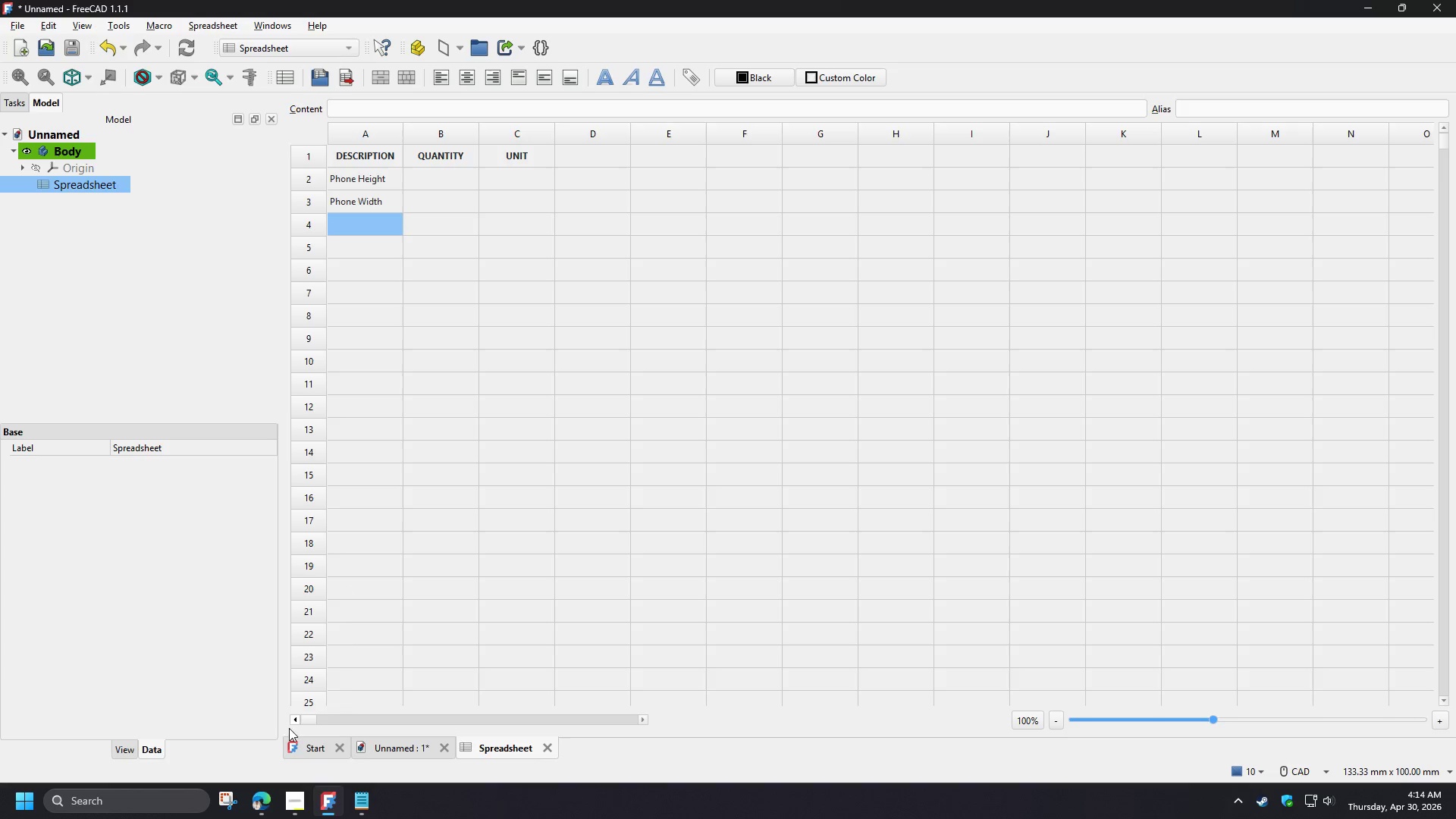 
left_click([258, 810])
 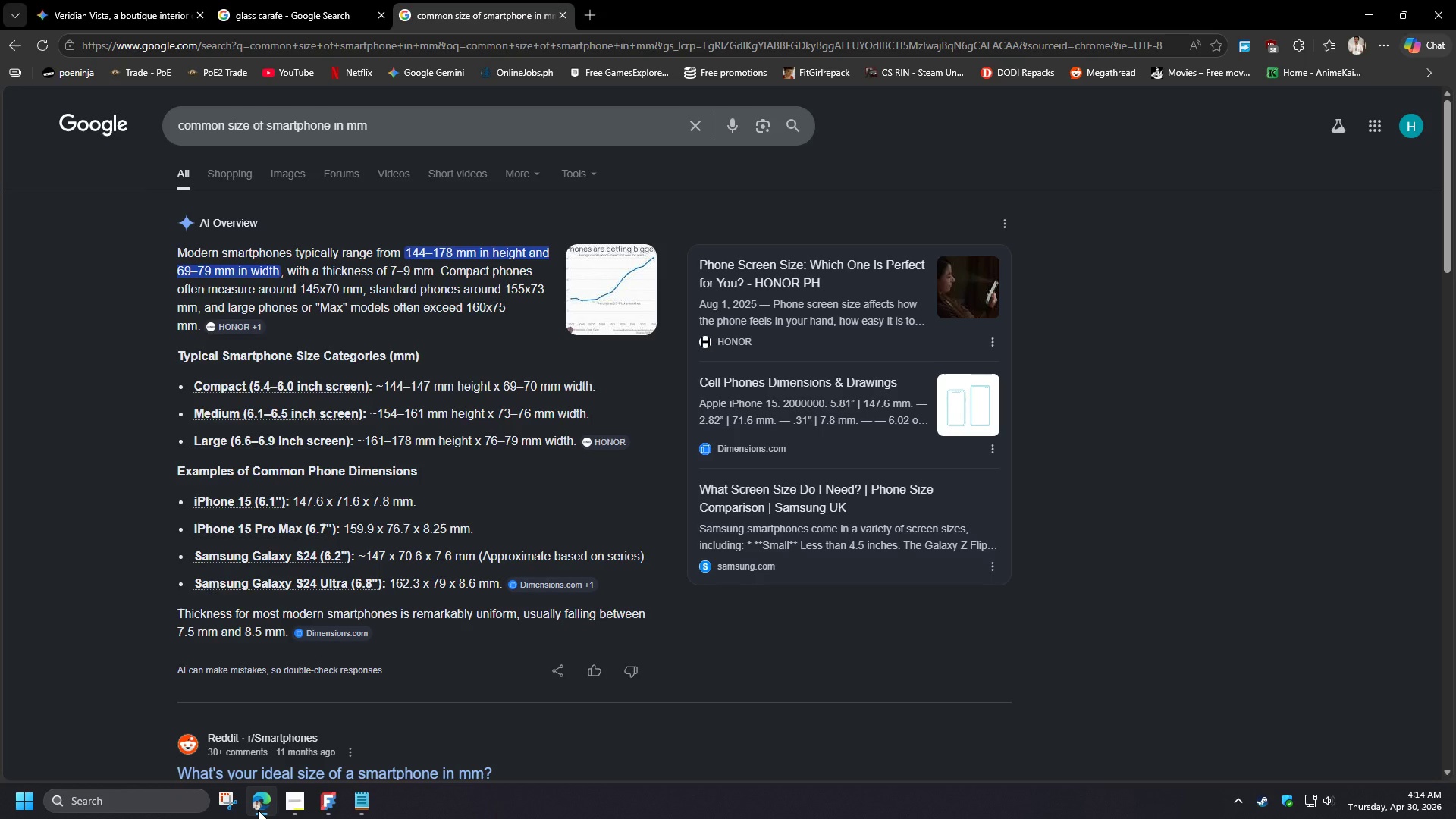 
left_click([258, 810])
 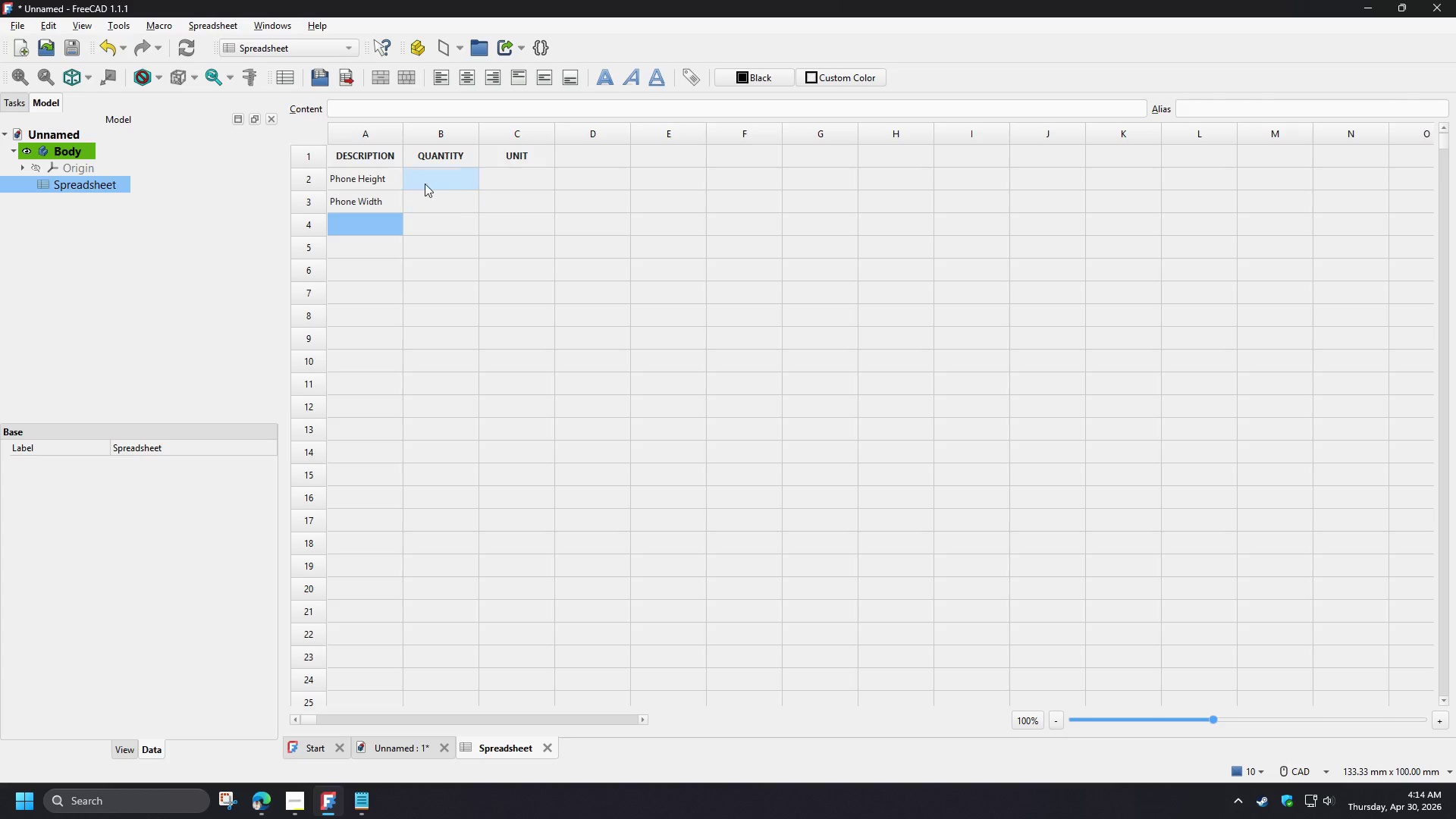 
left_click([425, 182])
 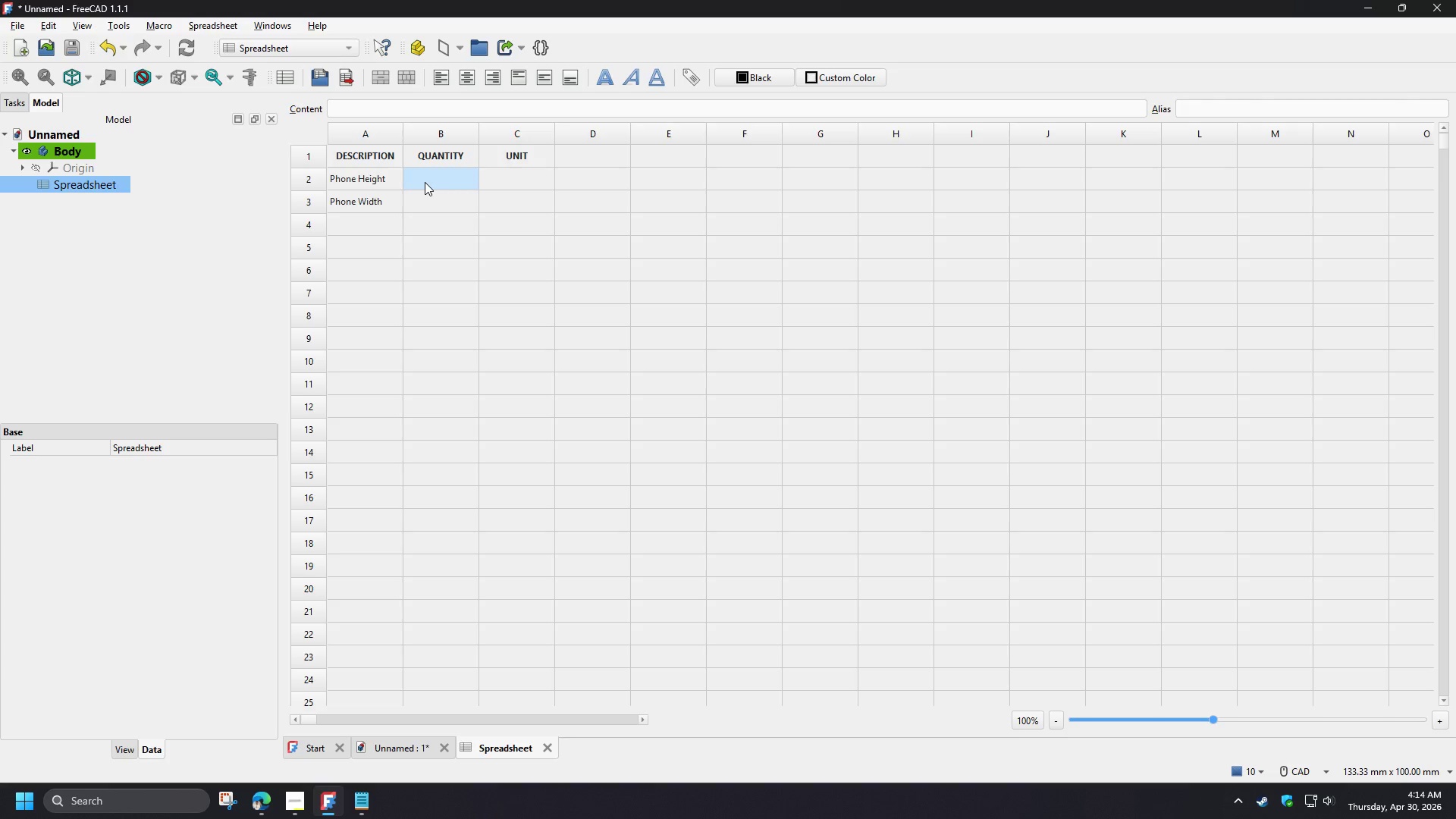 
key(Numpad1)
 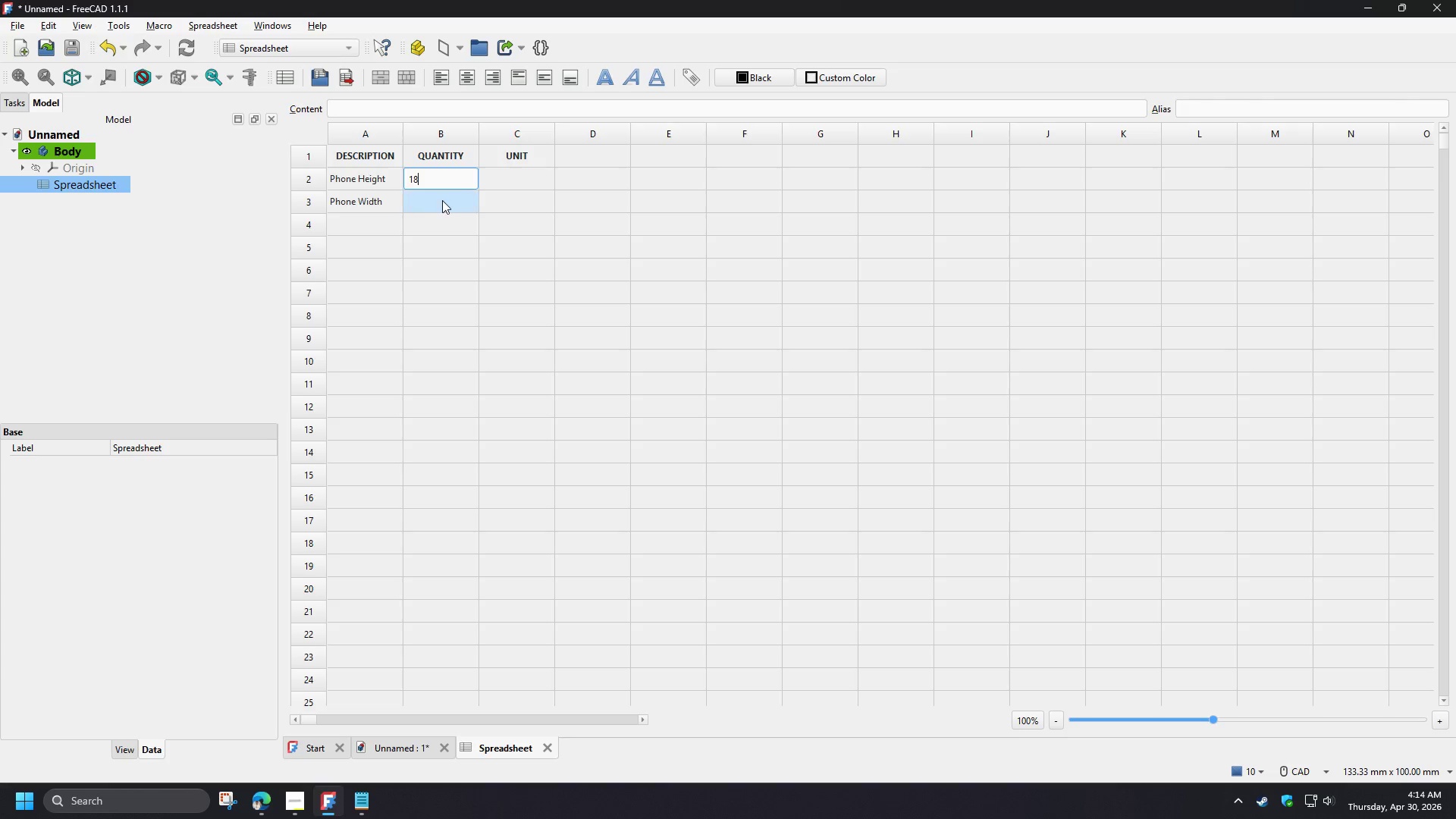 
key(Numpad8)
 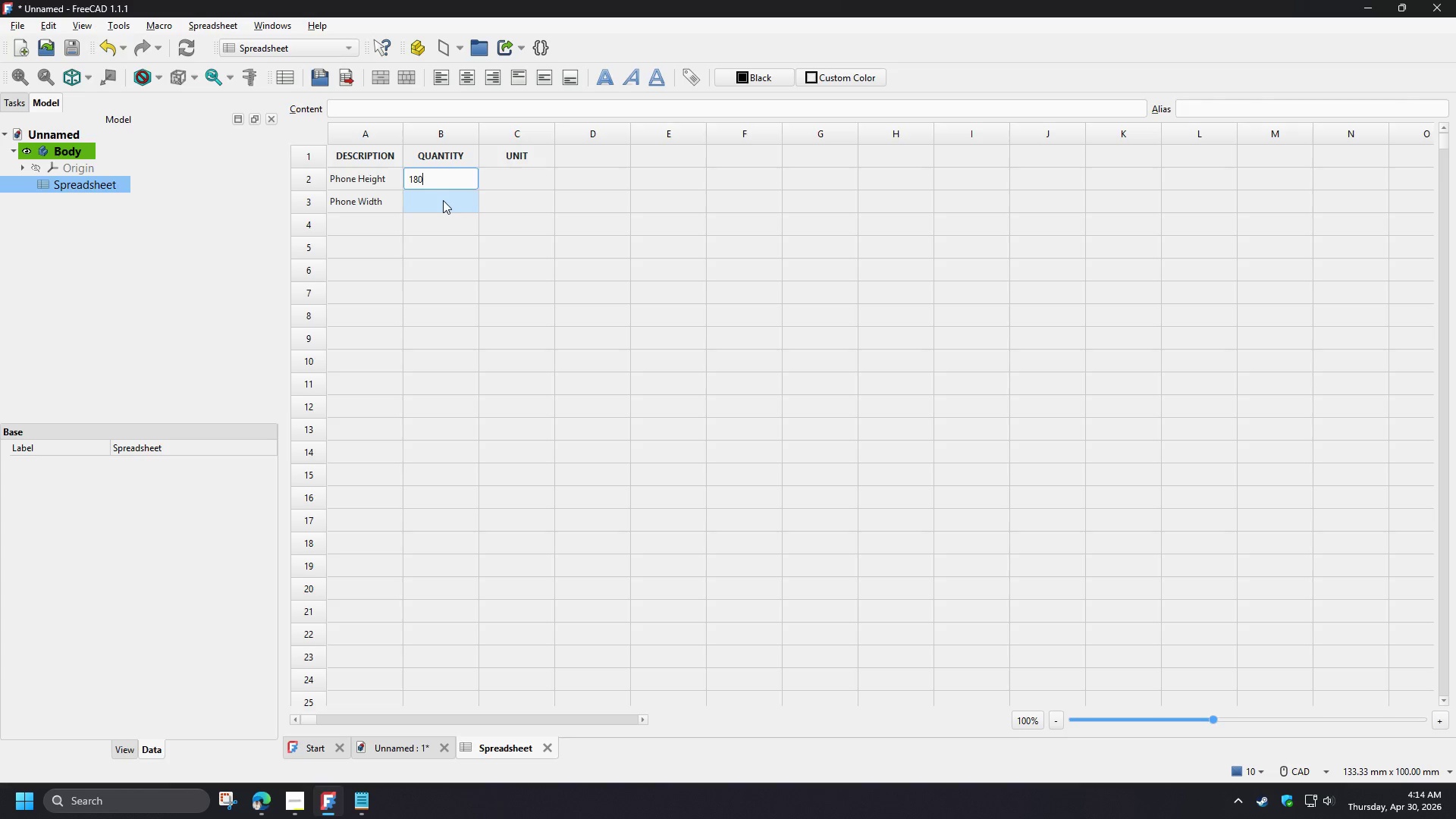 
key(Numpad0)
 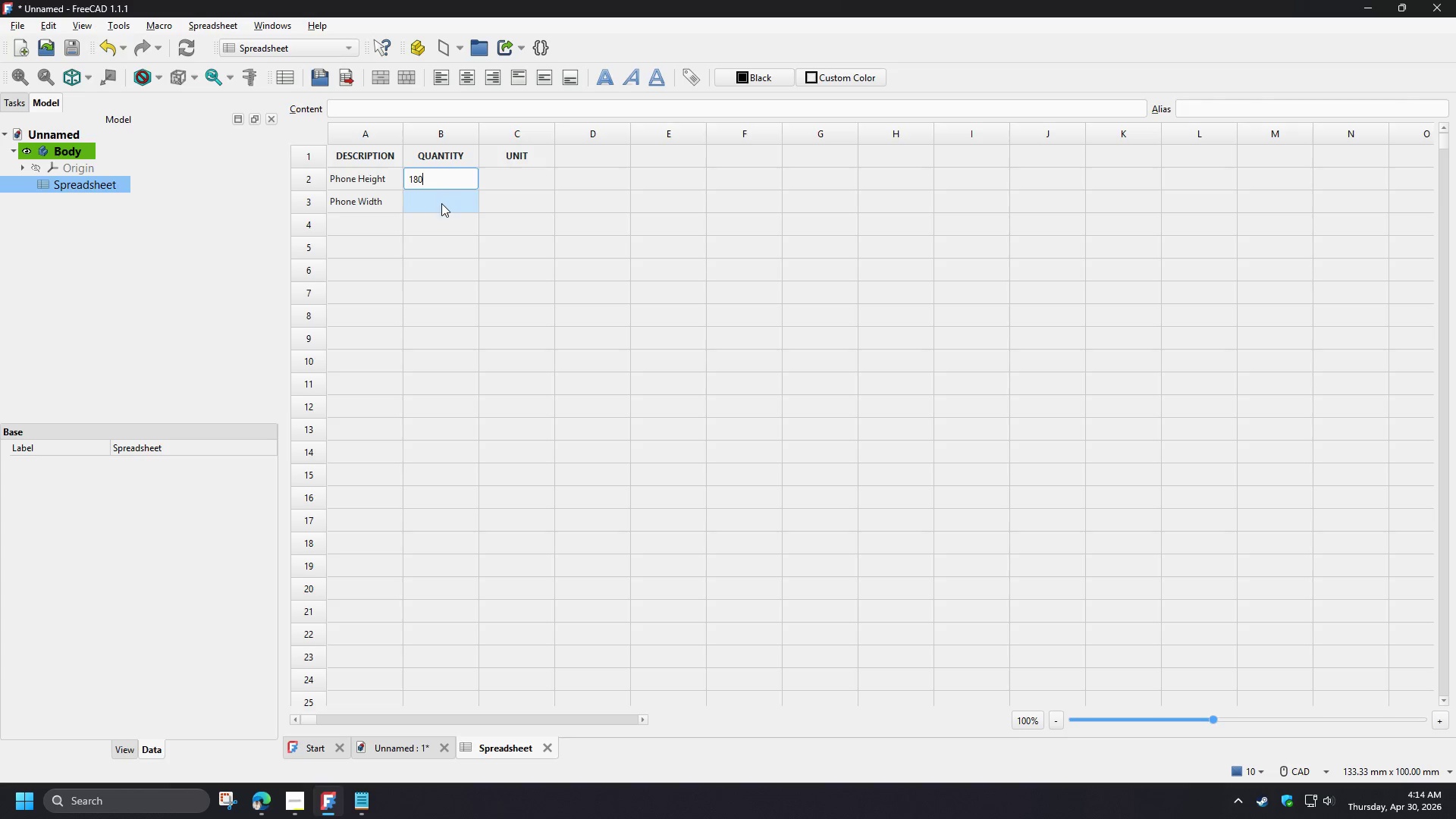 
left_click([441, 203])
 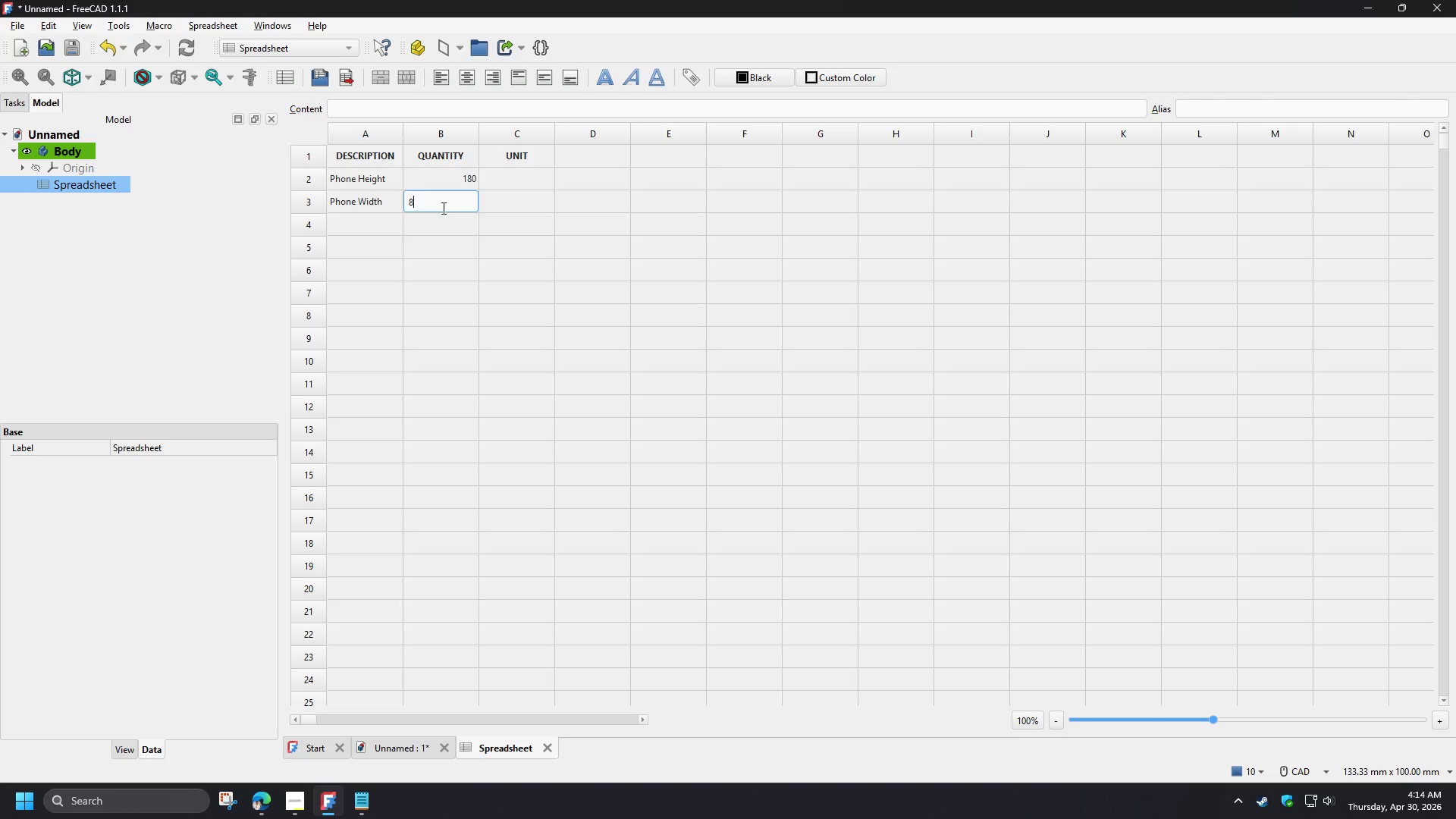 
key(Numpad8)
 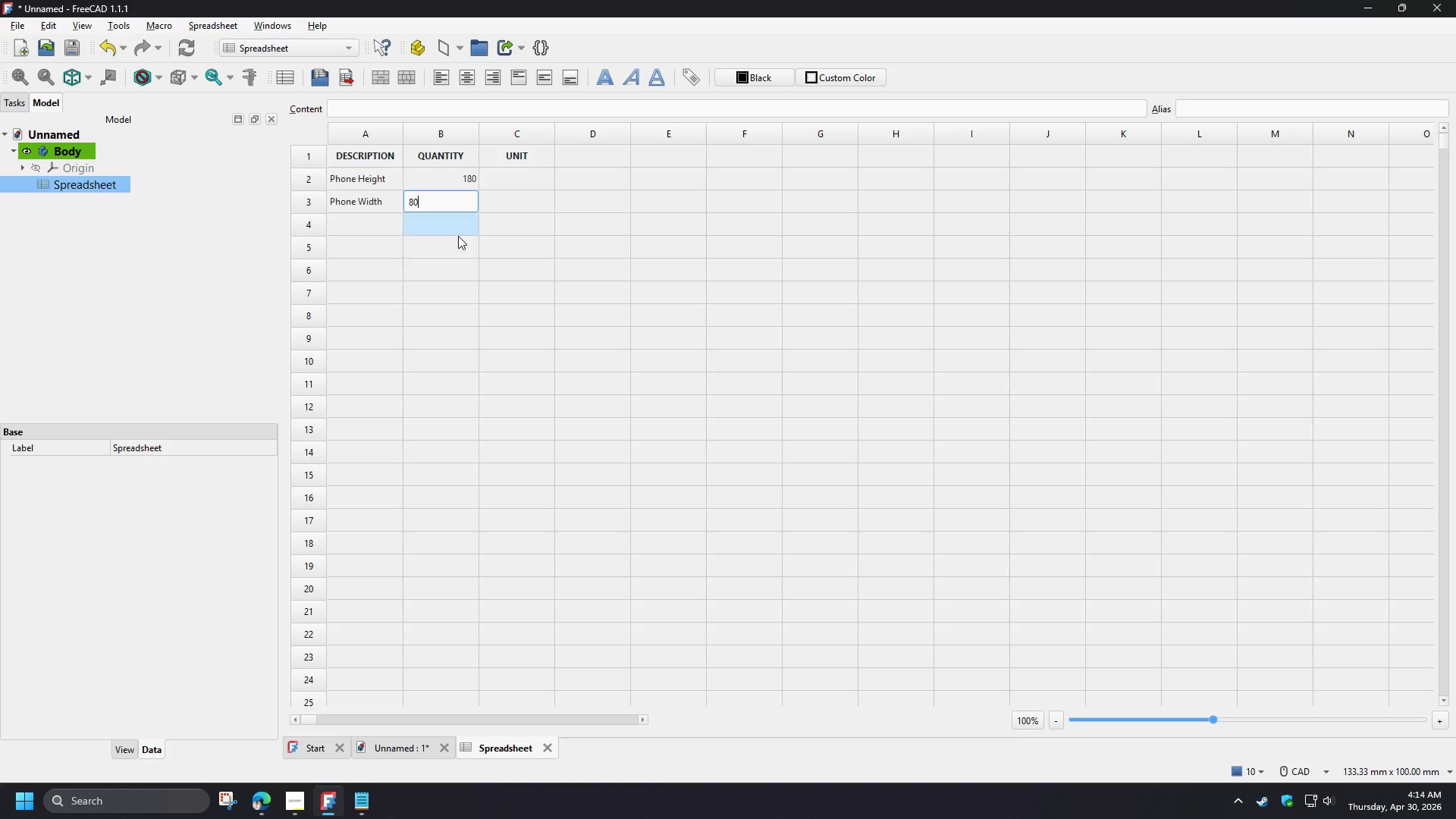 
key(Numpad0)
 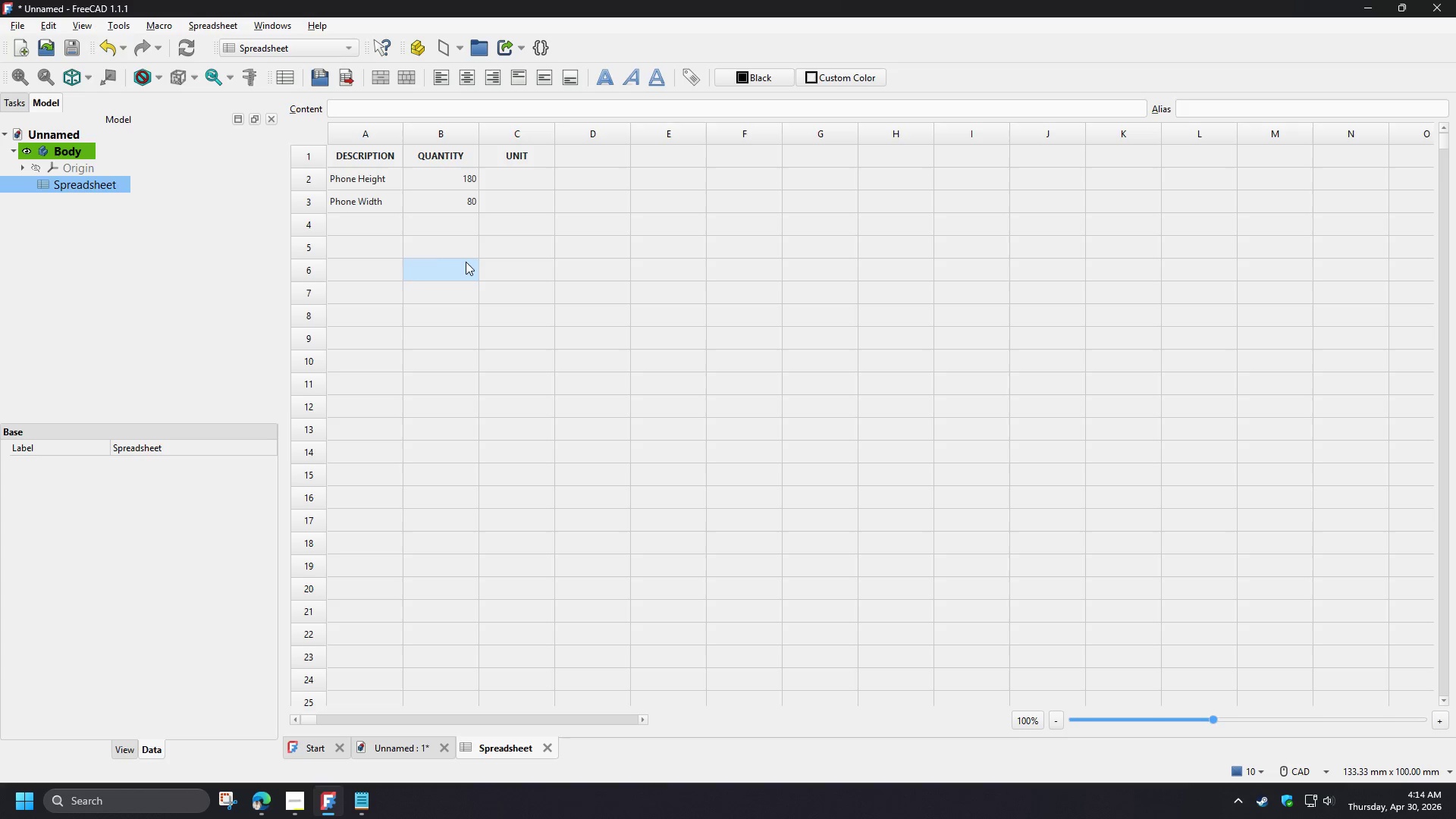 
left_click([466, 262])
 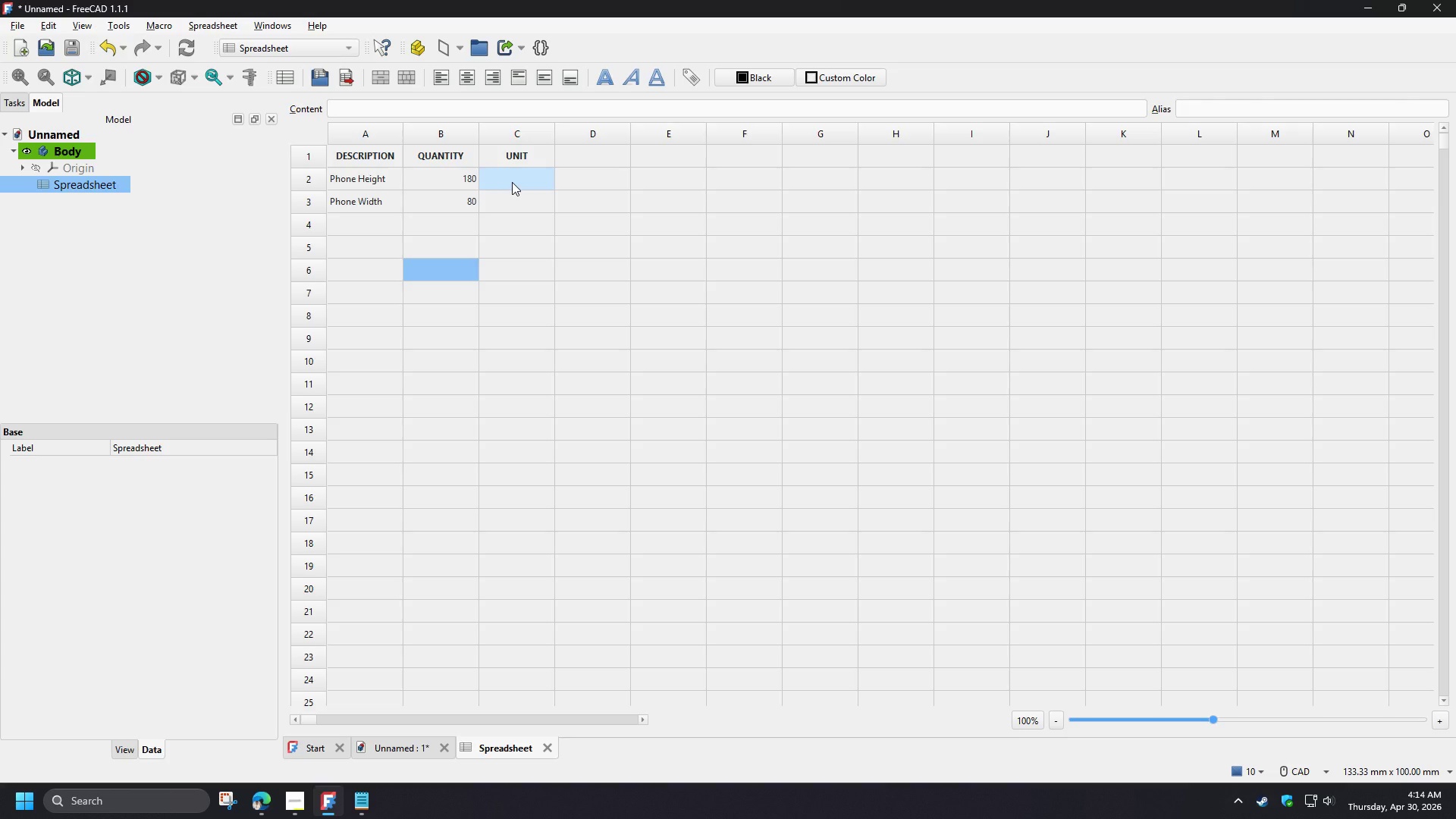 
left_click([512, 182])
 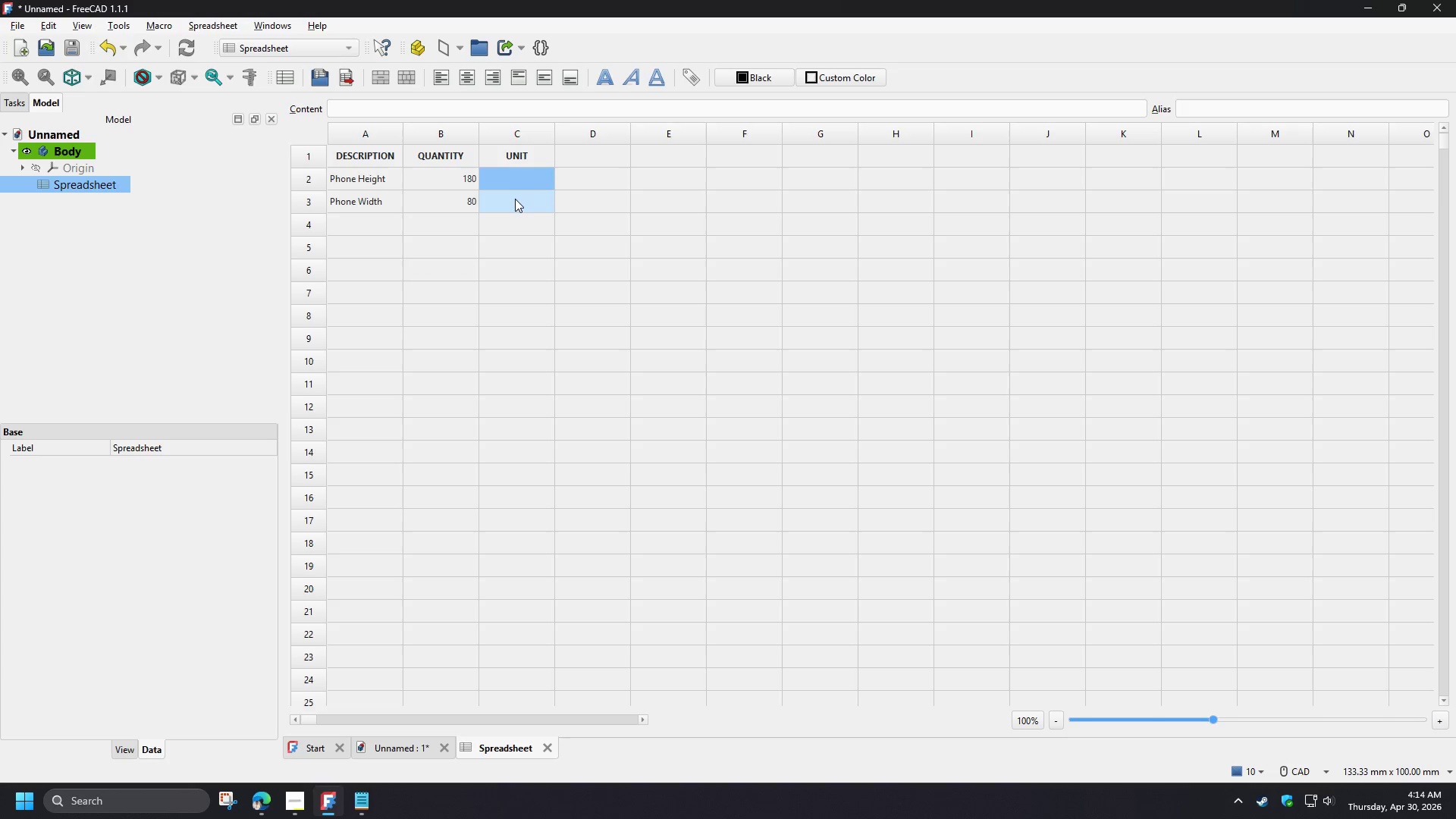 
hold_key(key=ShiftLeft, duration=0.42)
 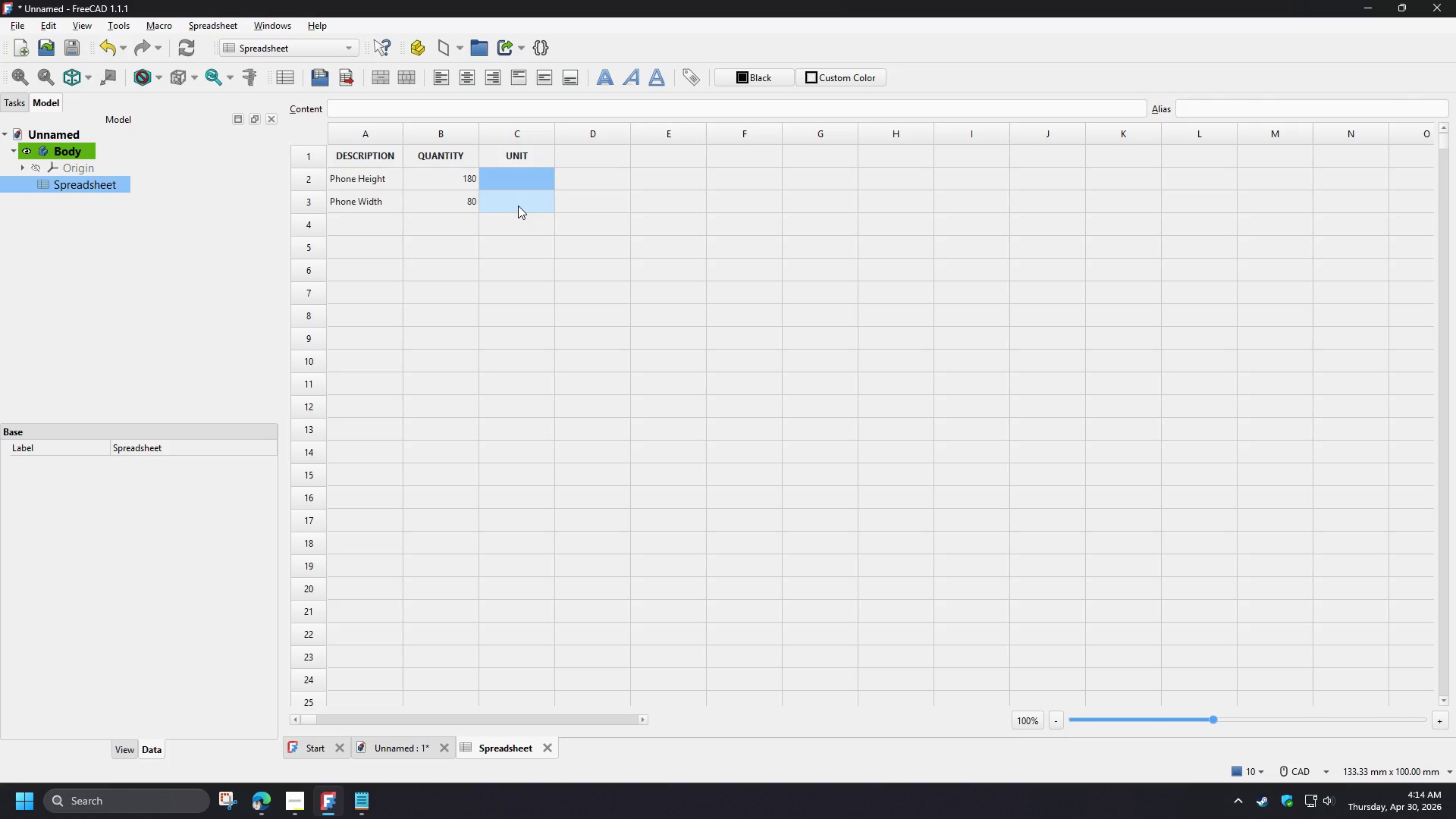 
type(mm)
 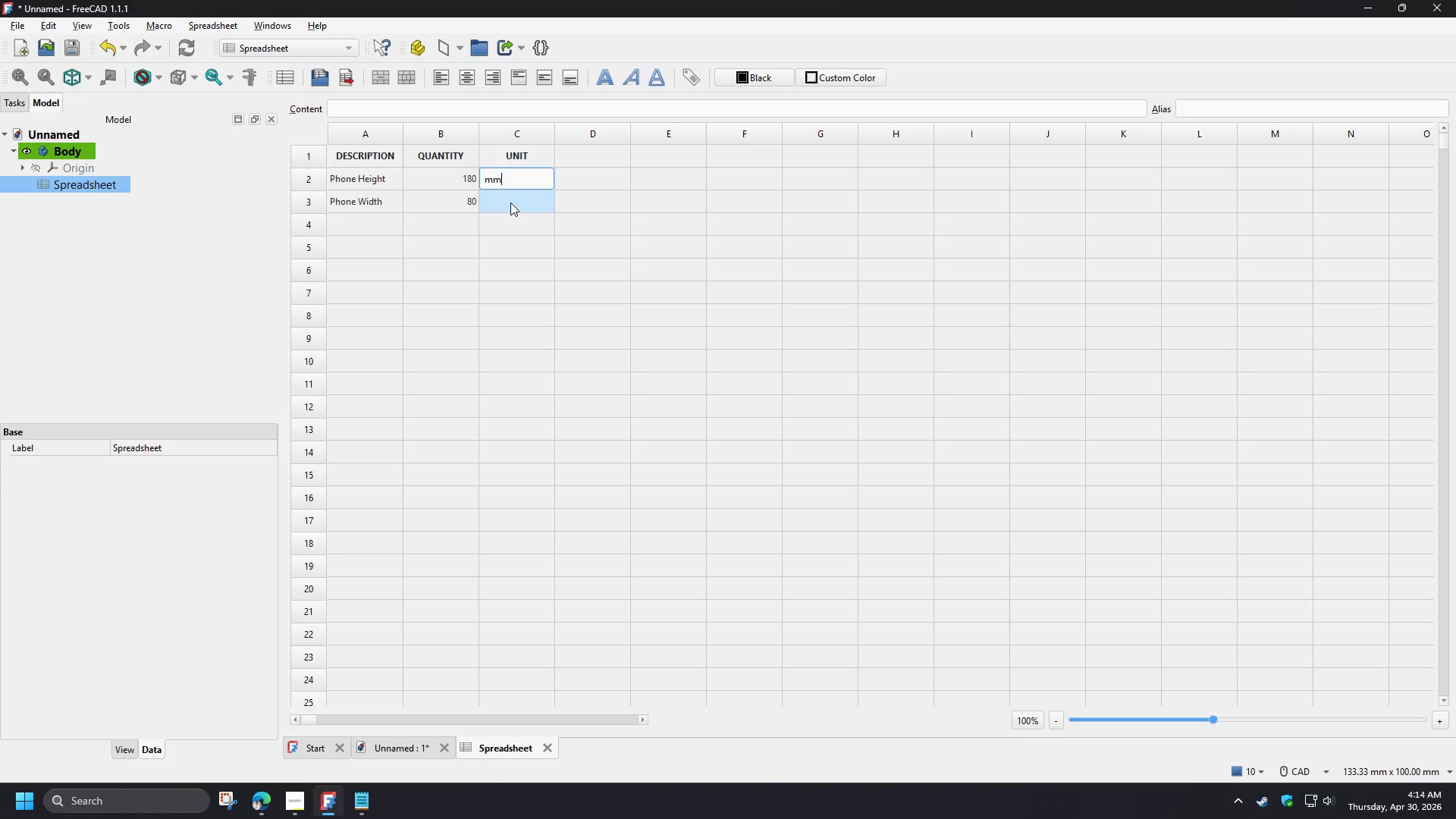 
left_click([510, 202])
 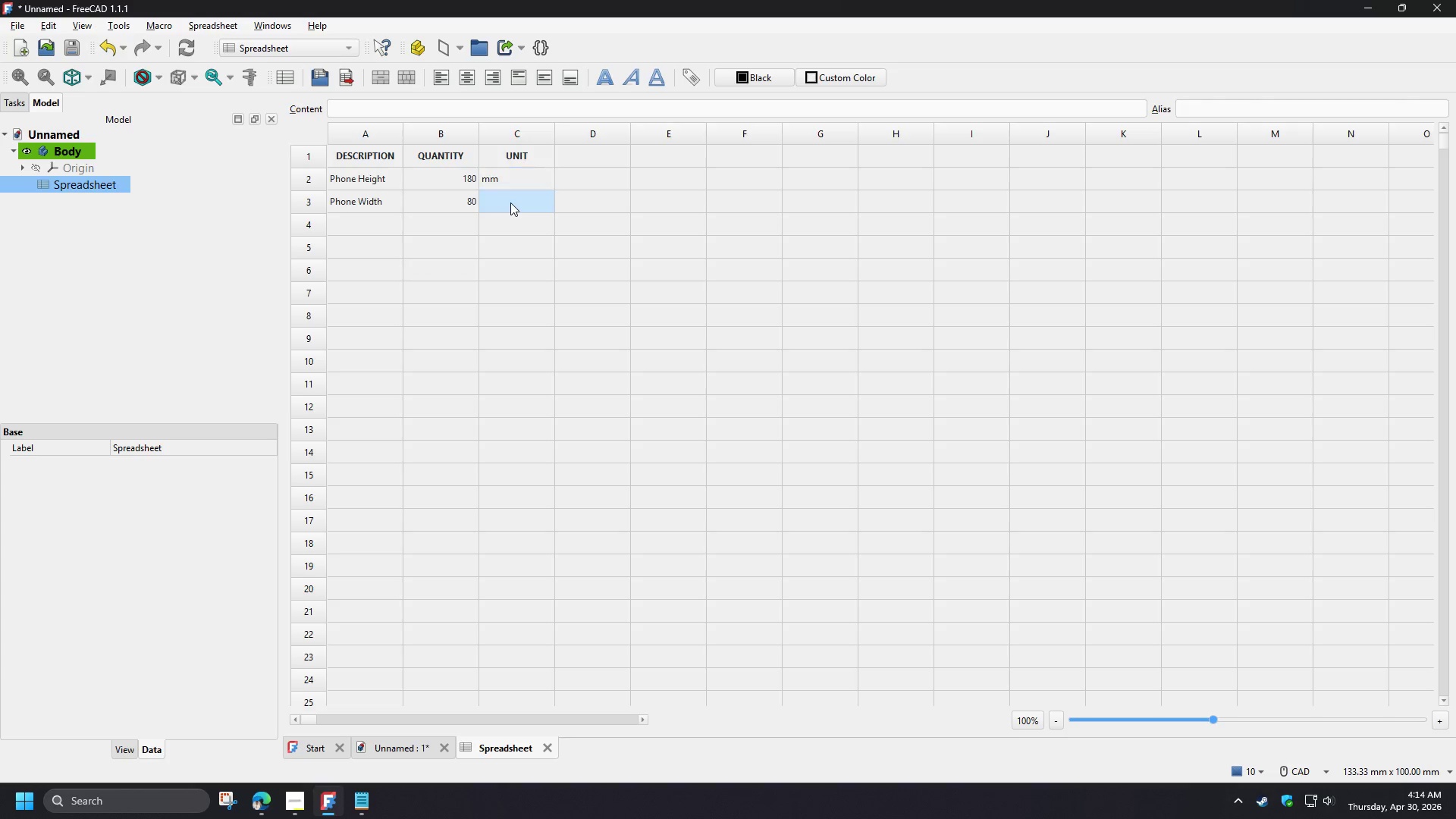 
key(M)
 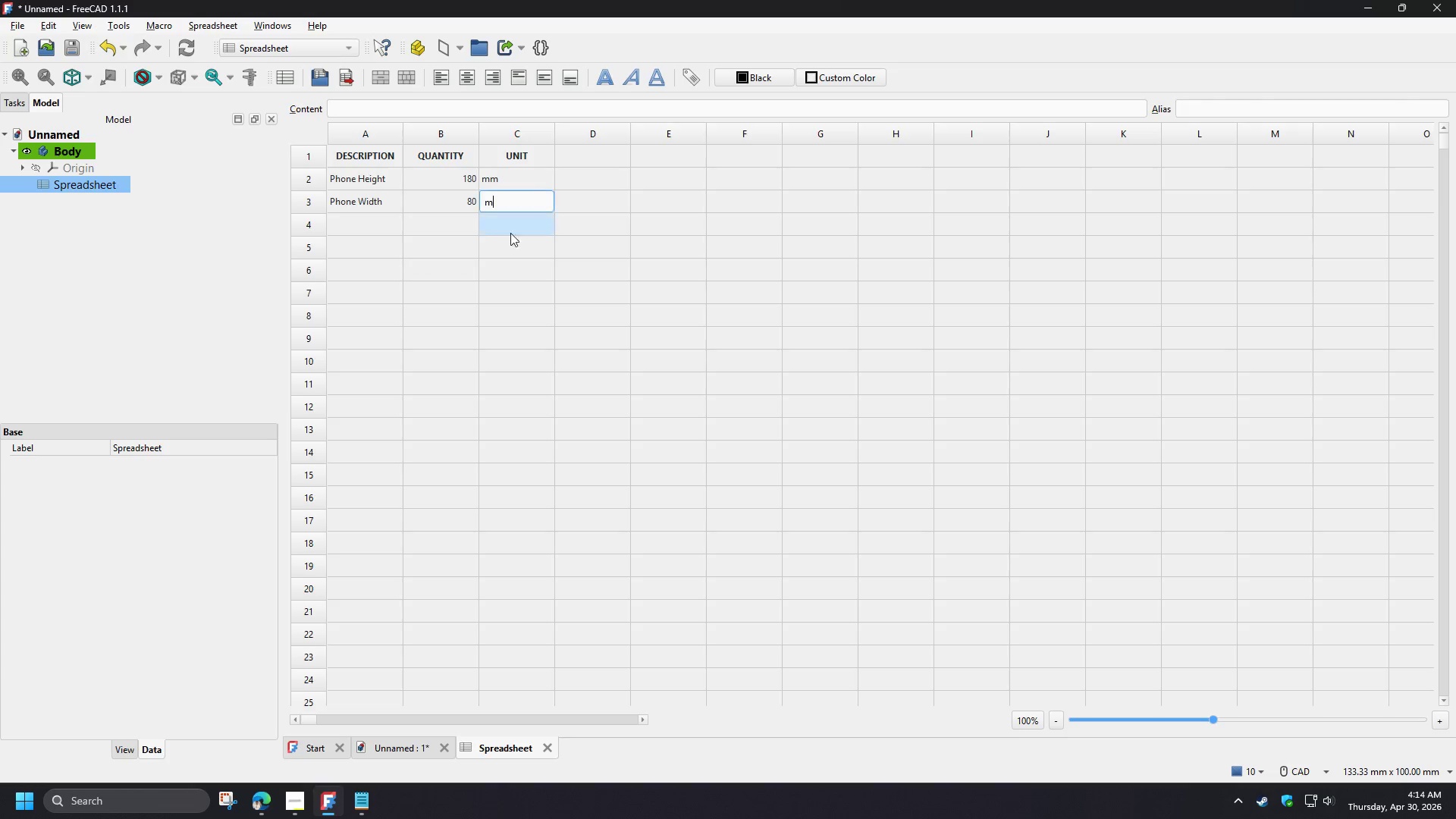 
key(M)
 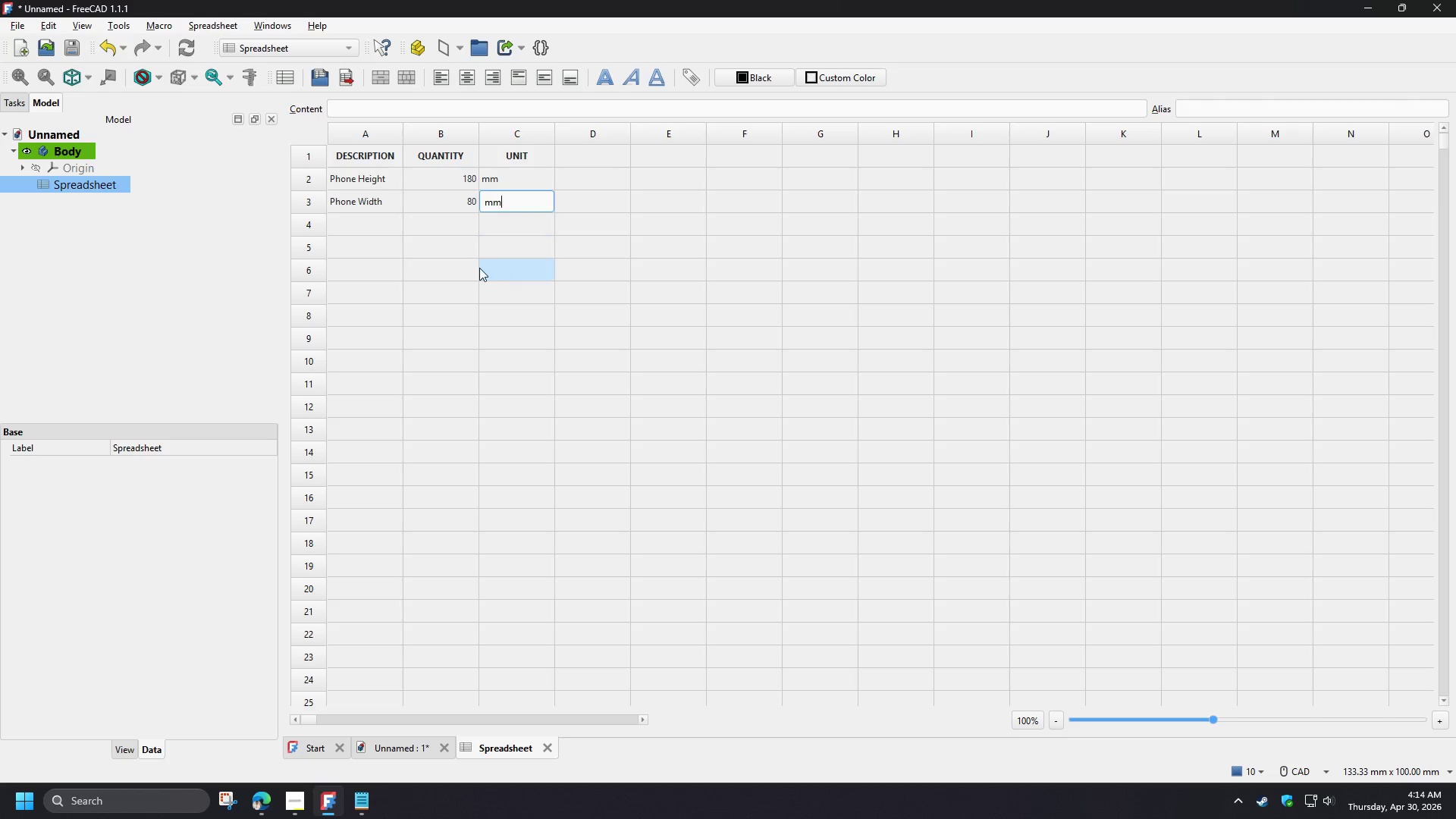 
left_click([479, 268])
 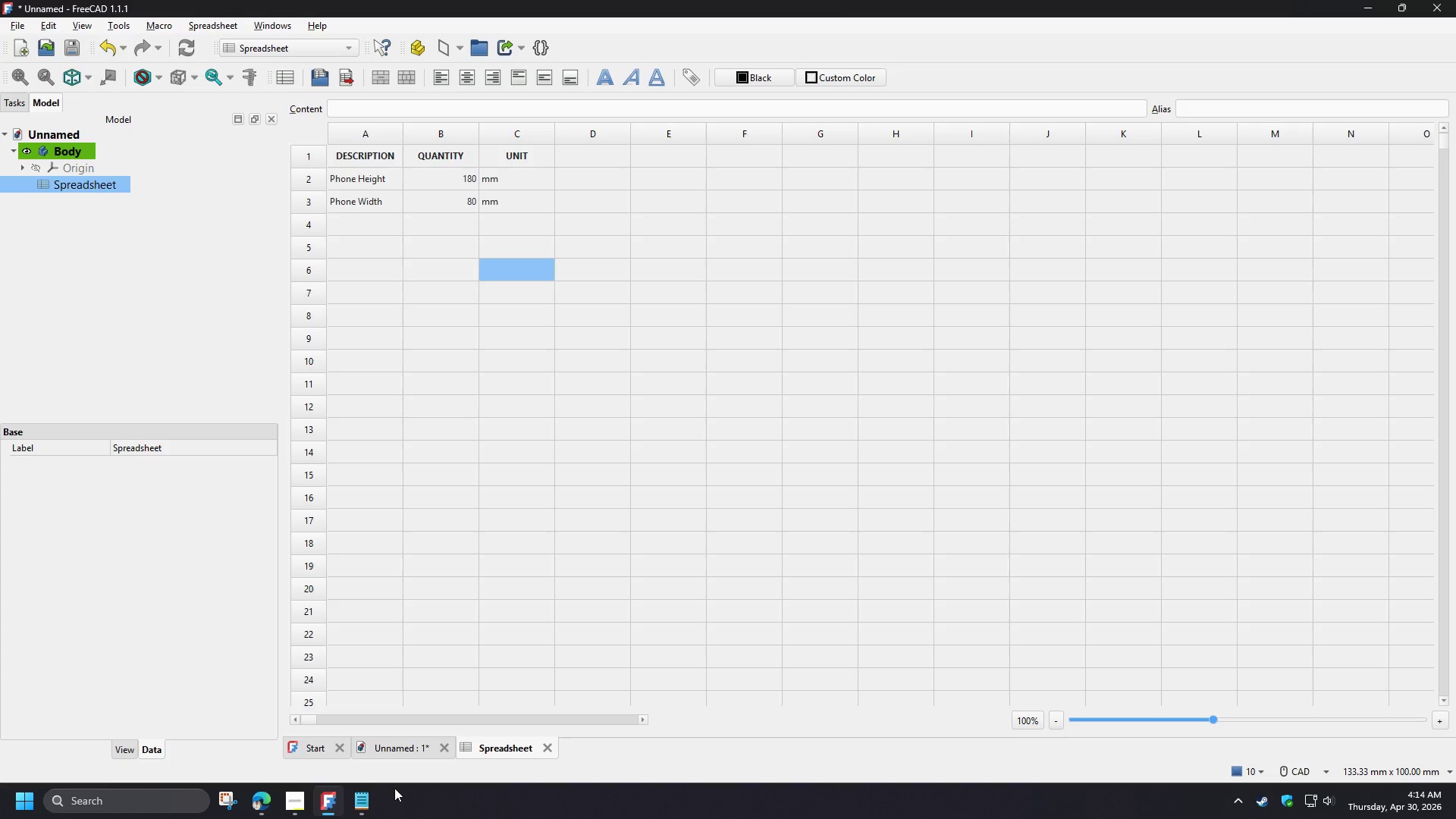 
left_click([302, 804])